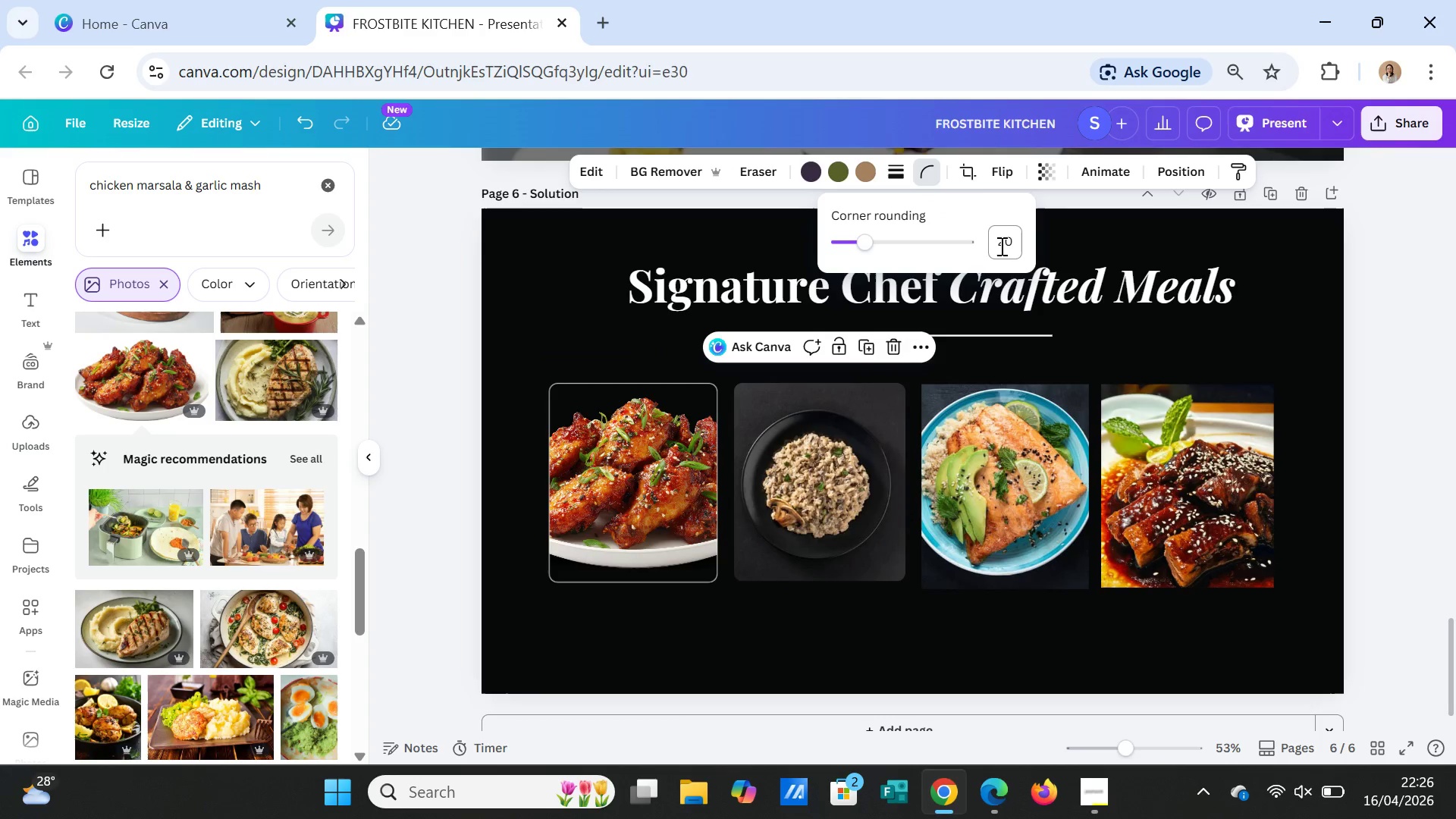 
key(Enter)
 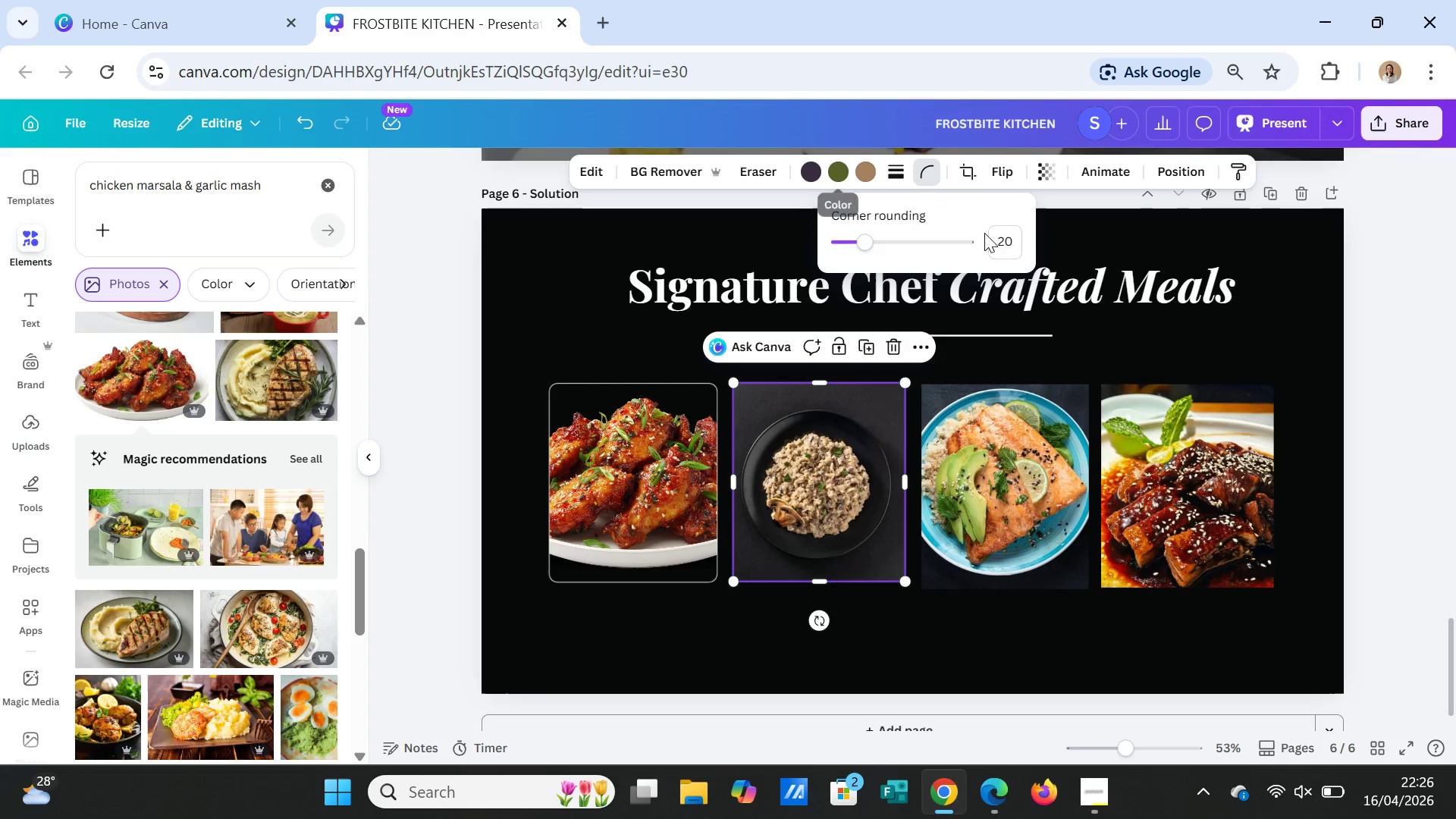 
left_click([1106, 231])
 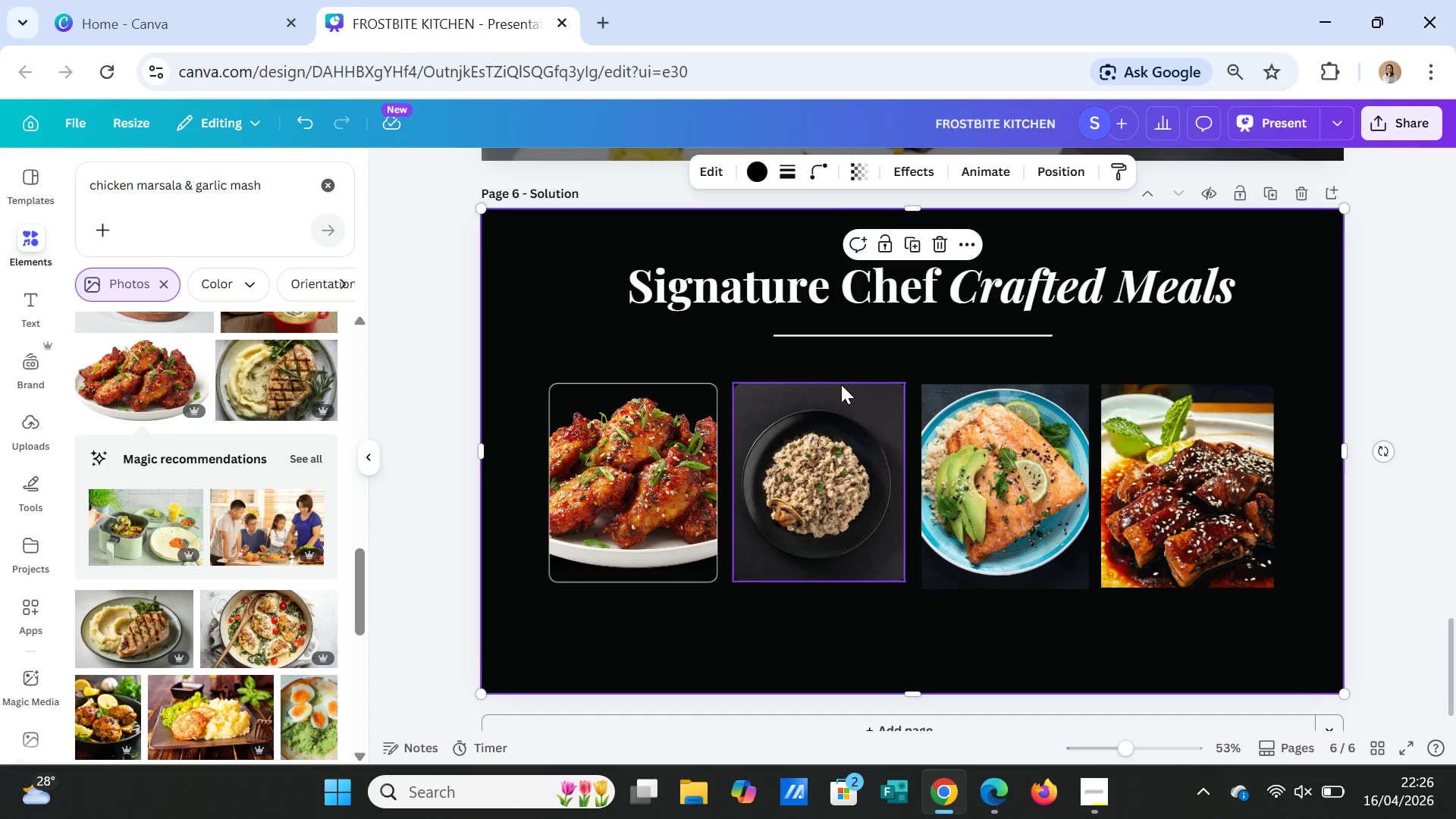 
left_click([841, 384])
 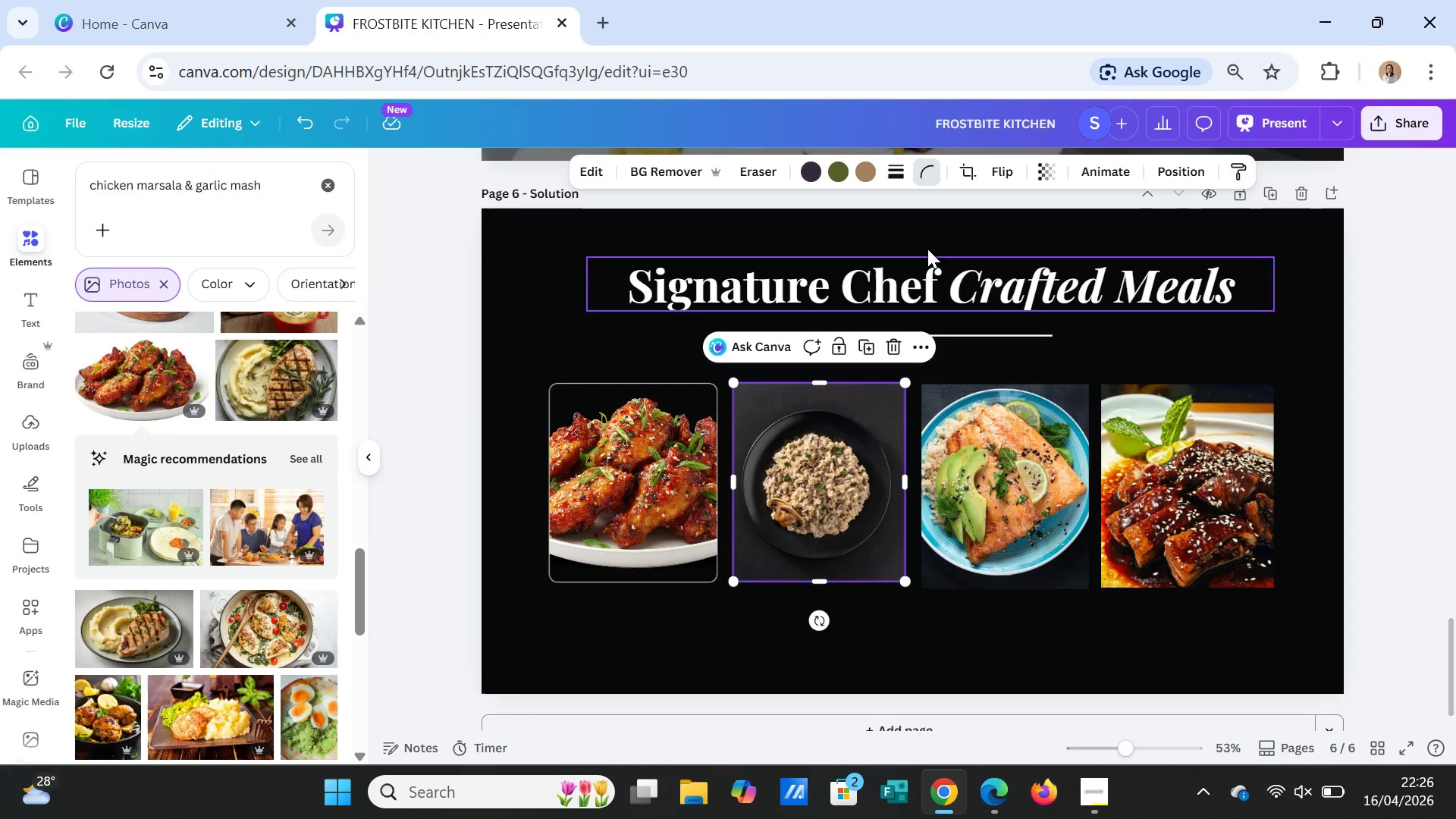 
left_click([896, 173])
 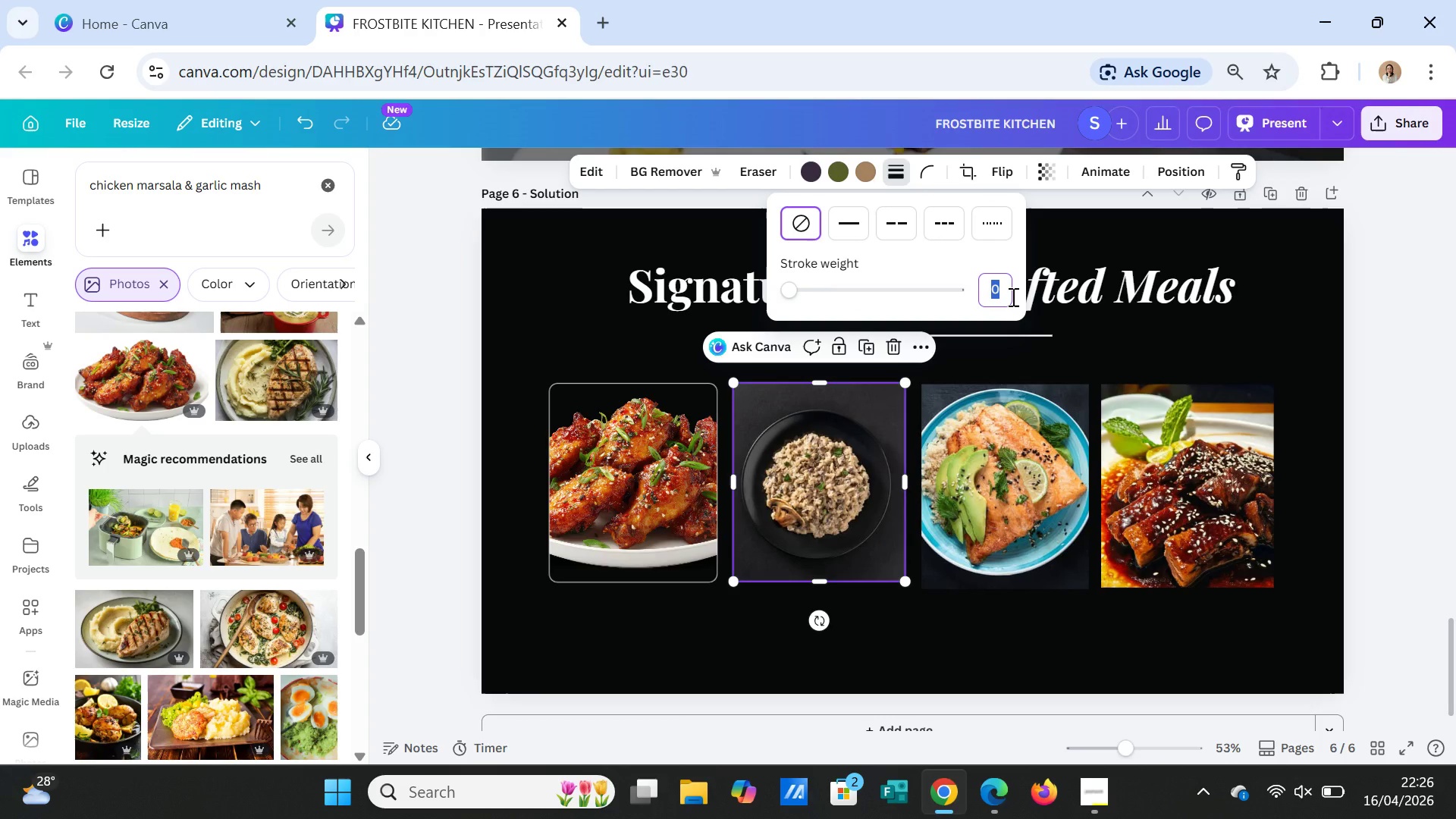 
key(2)
 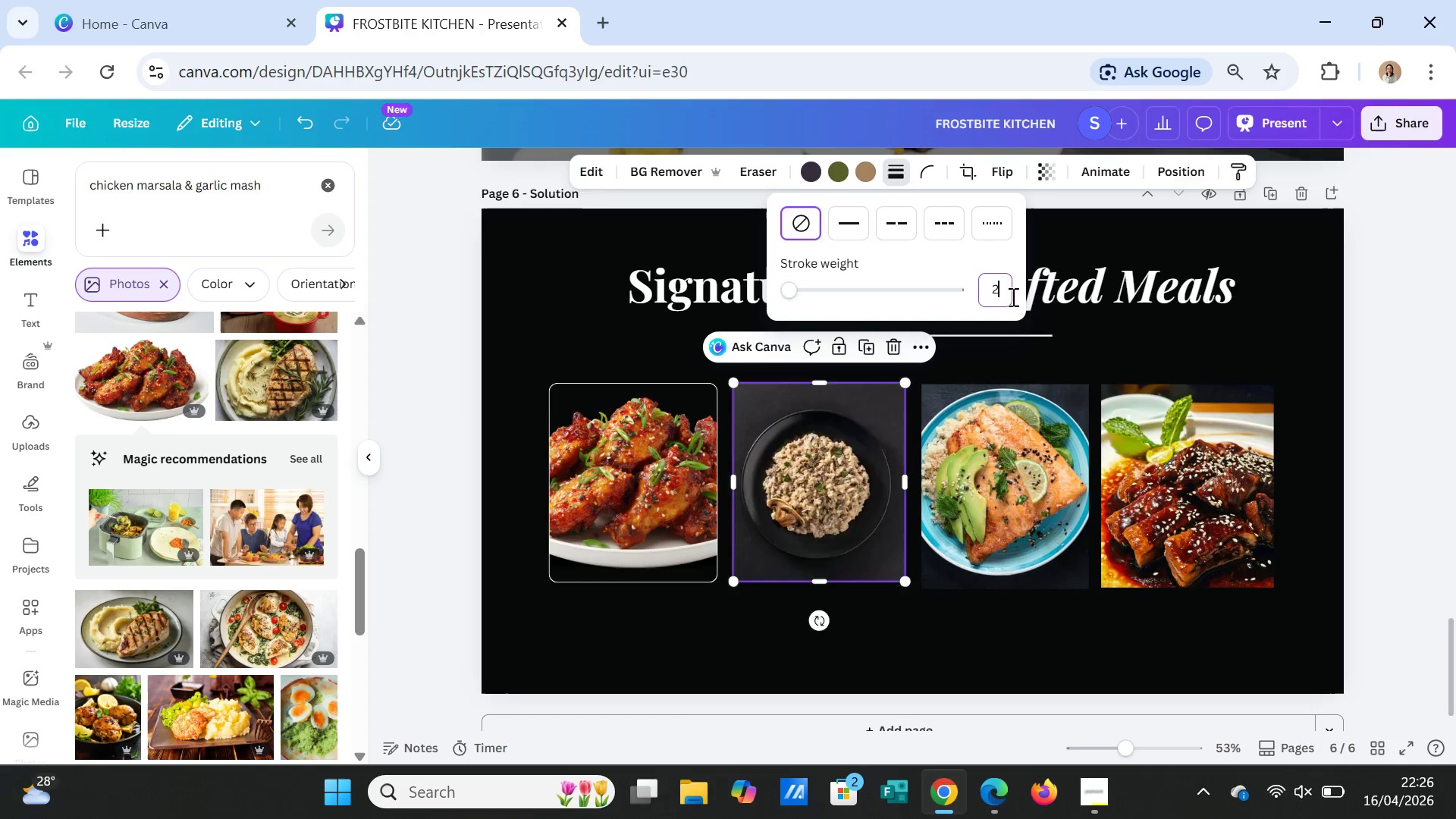 
key(Enter)
 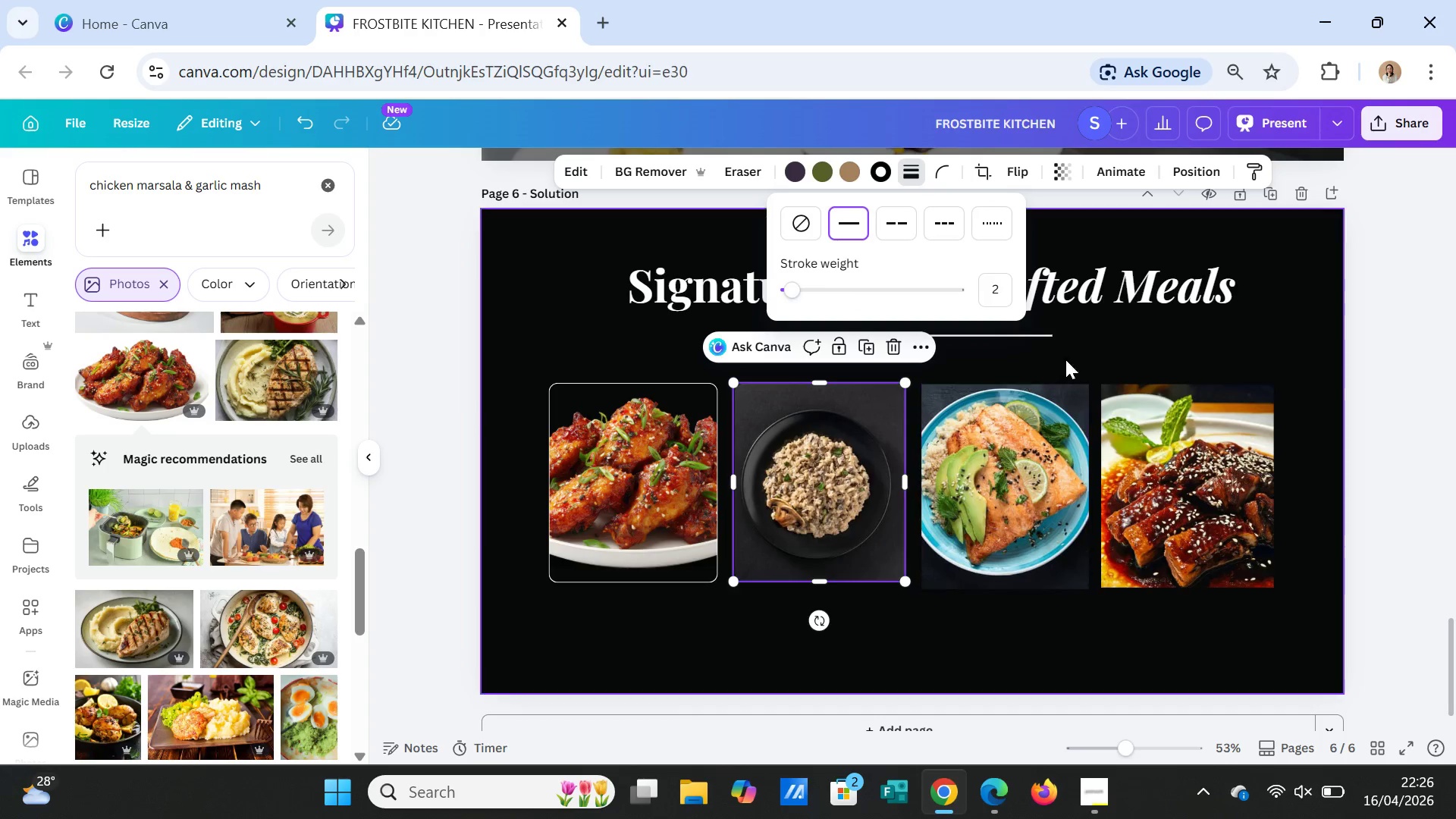 
left_click([1079, 351])
 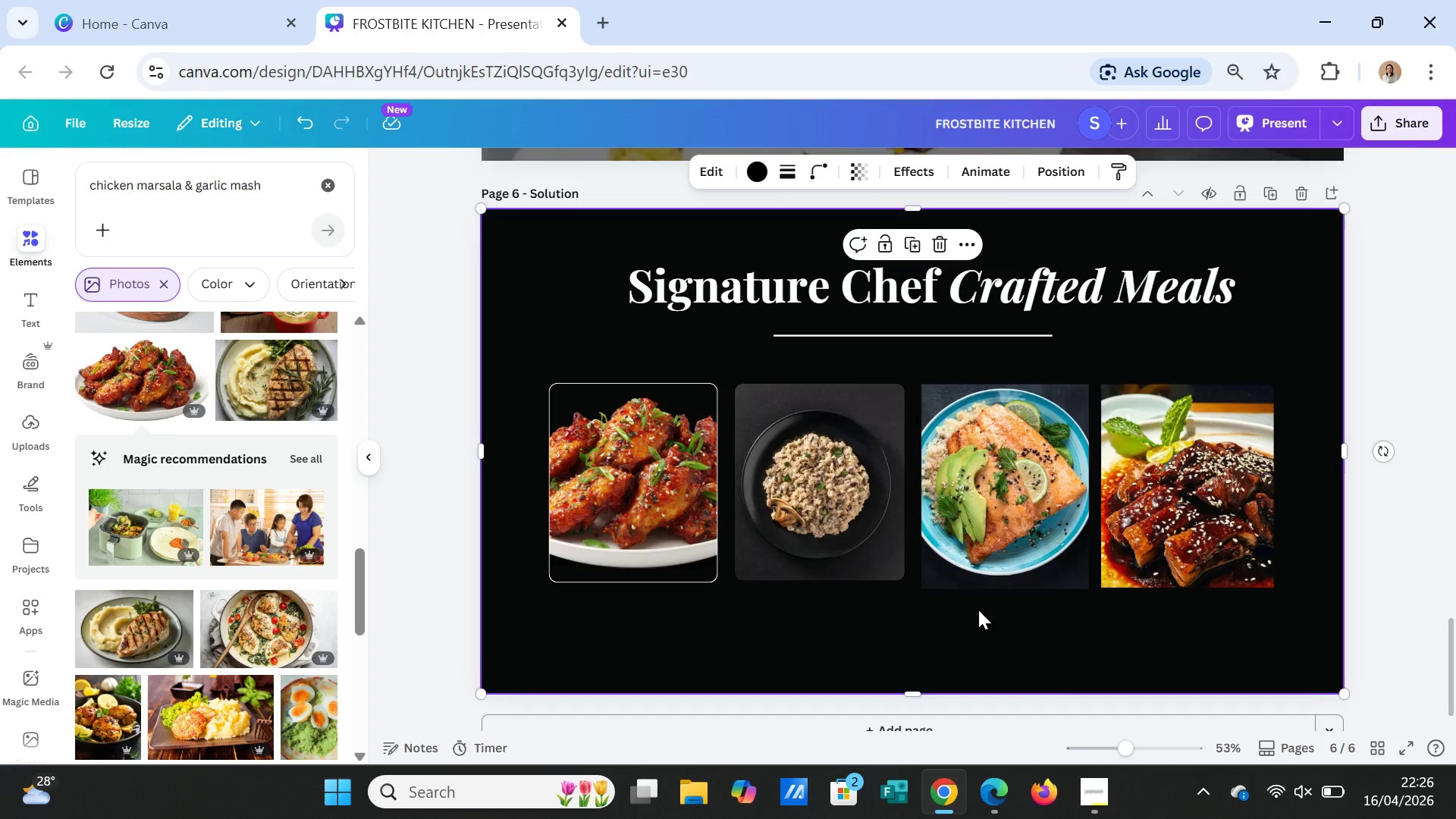 
left_click([692, 544])
 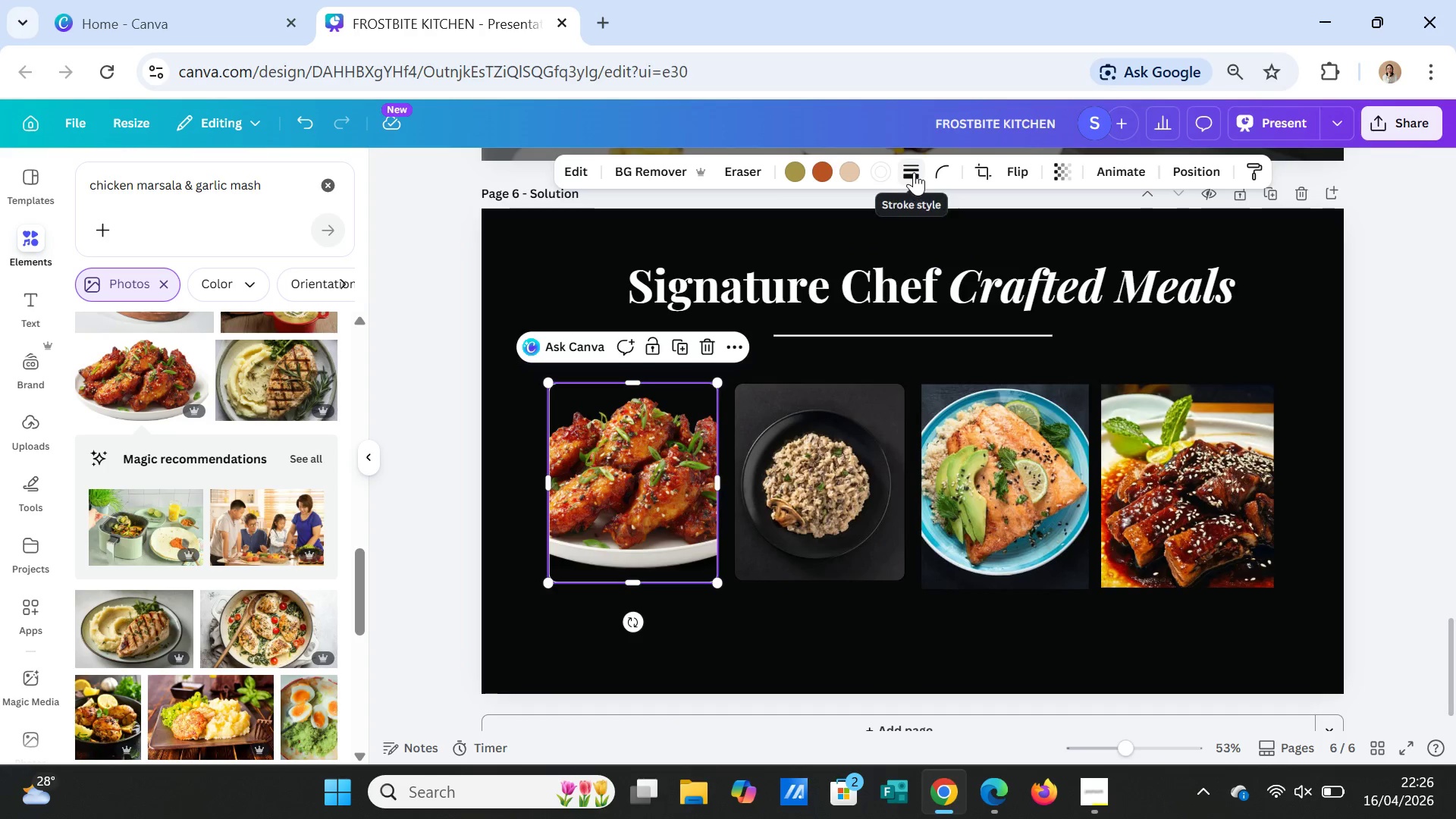 
left_click([880, 169])
 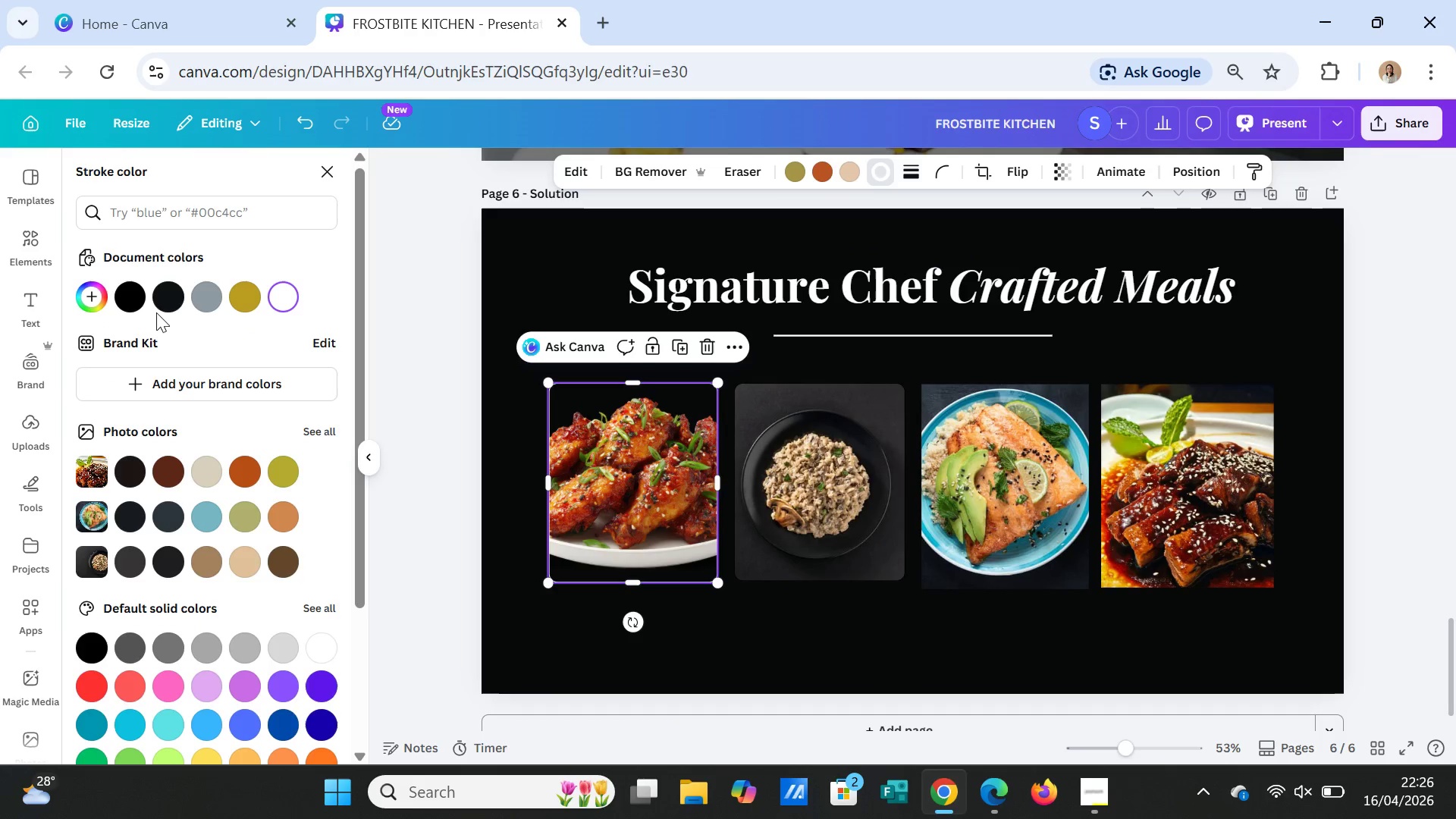 
left_click([126, 283])
 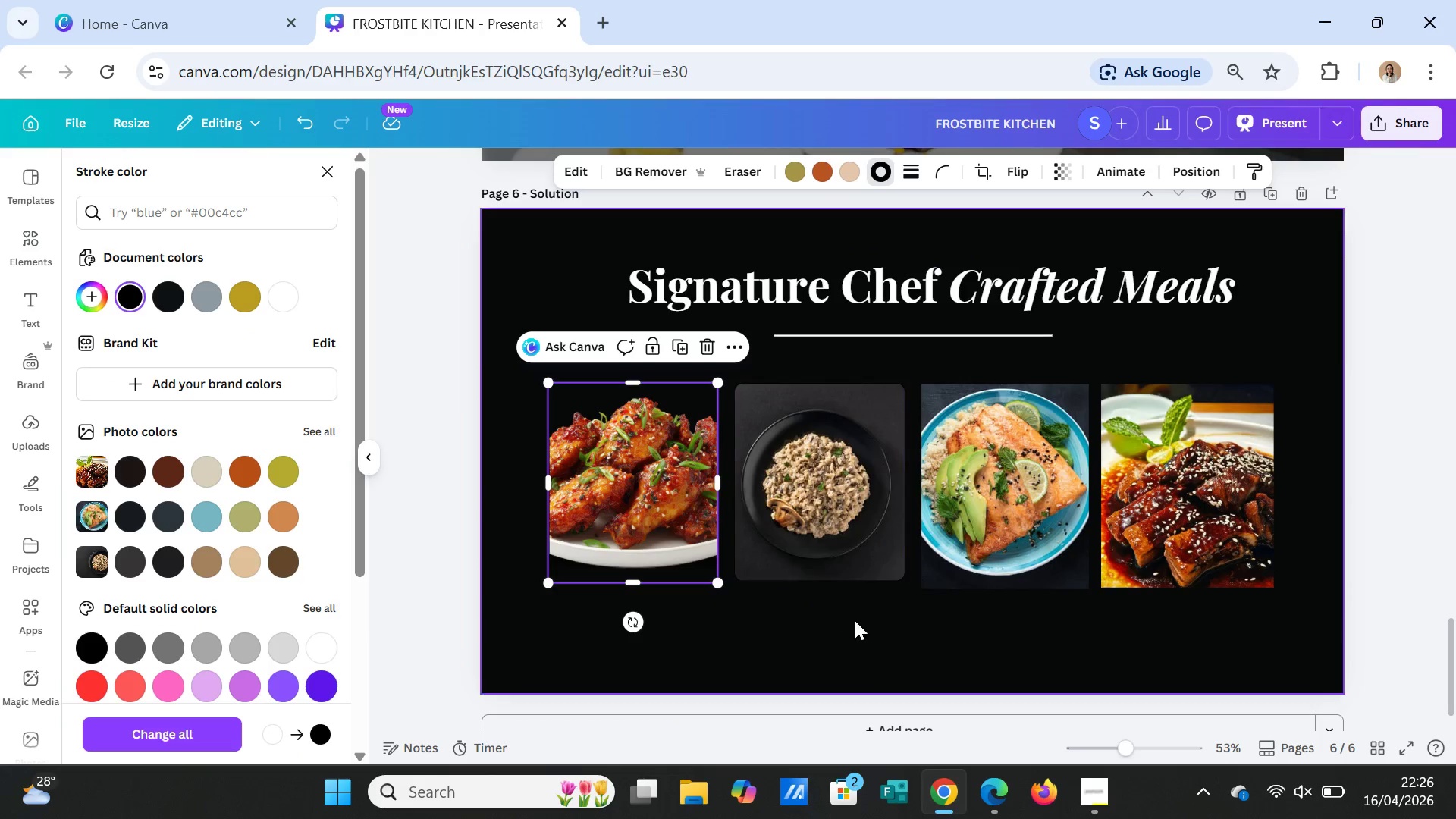 
left_click([856, 623])
 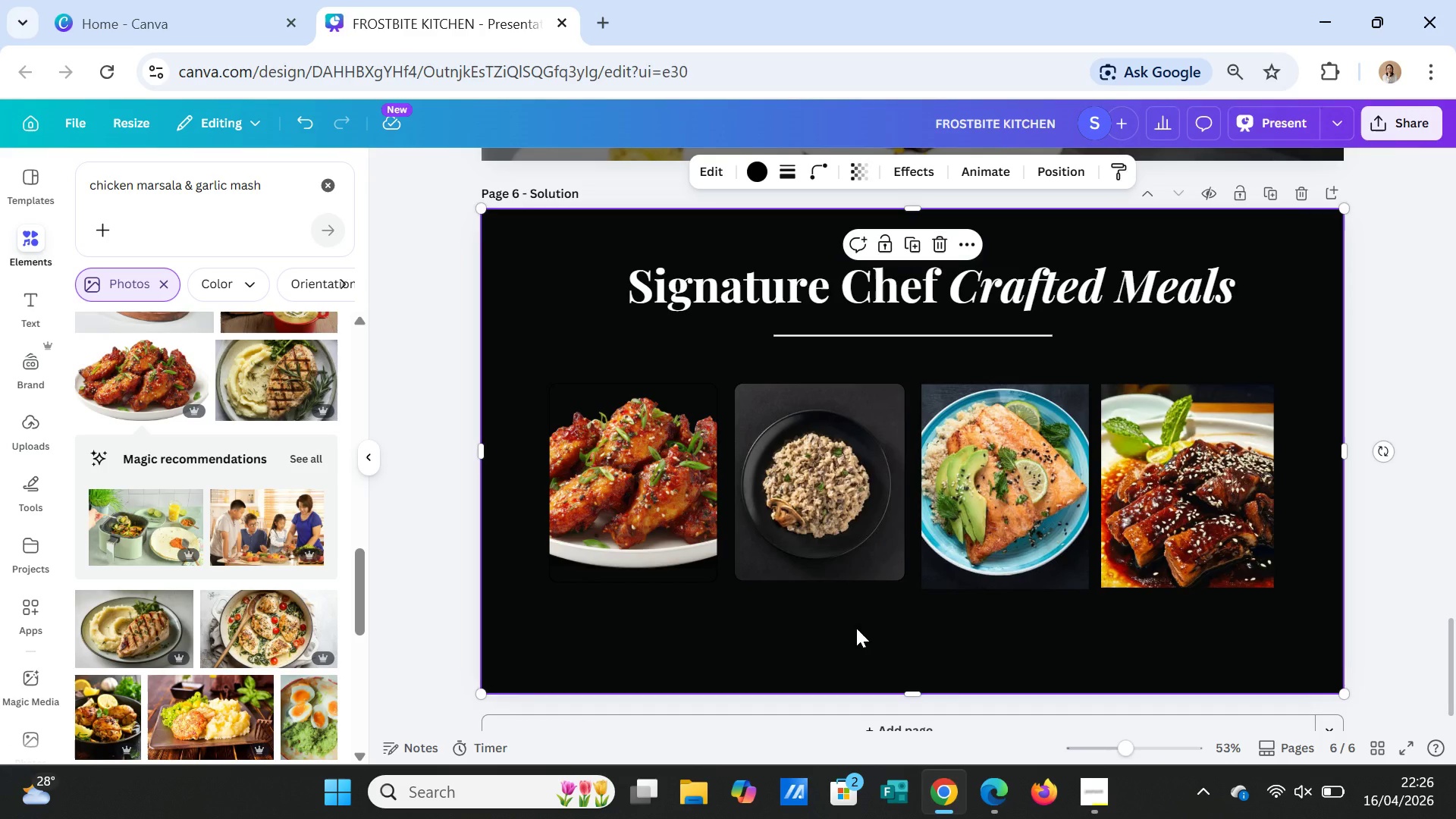 
left_click([856, 628])
 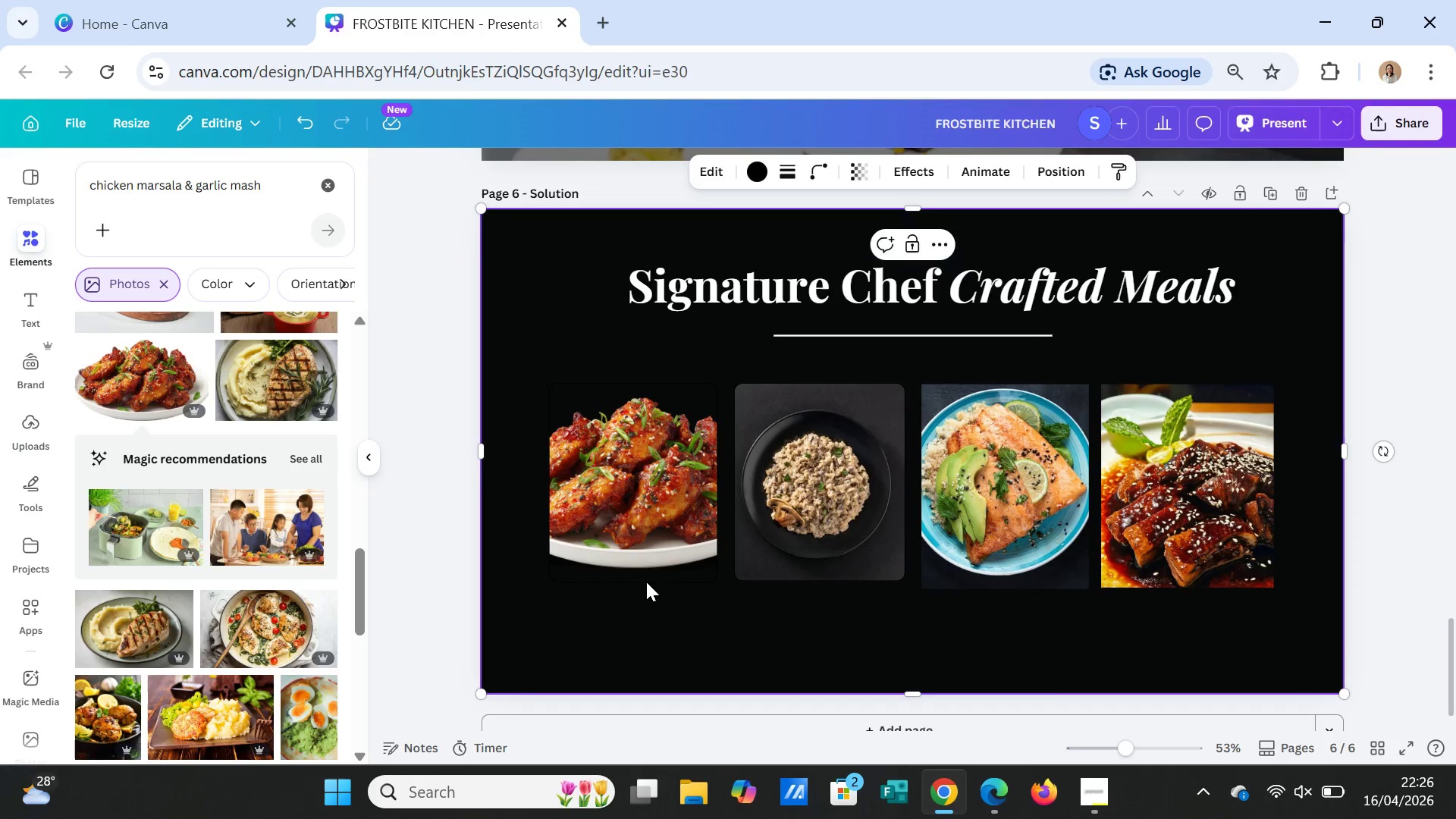 
left_click([642, 553])
 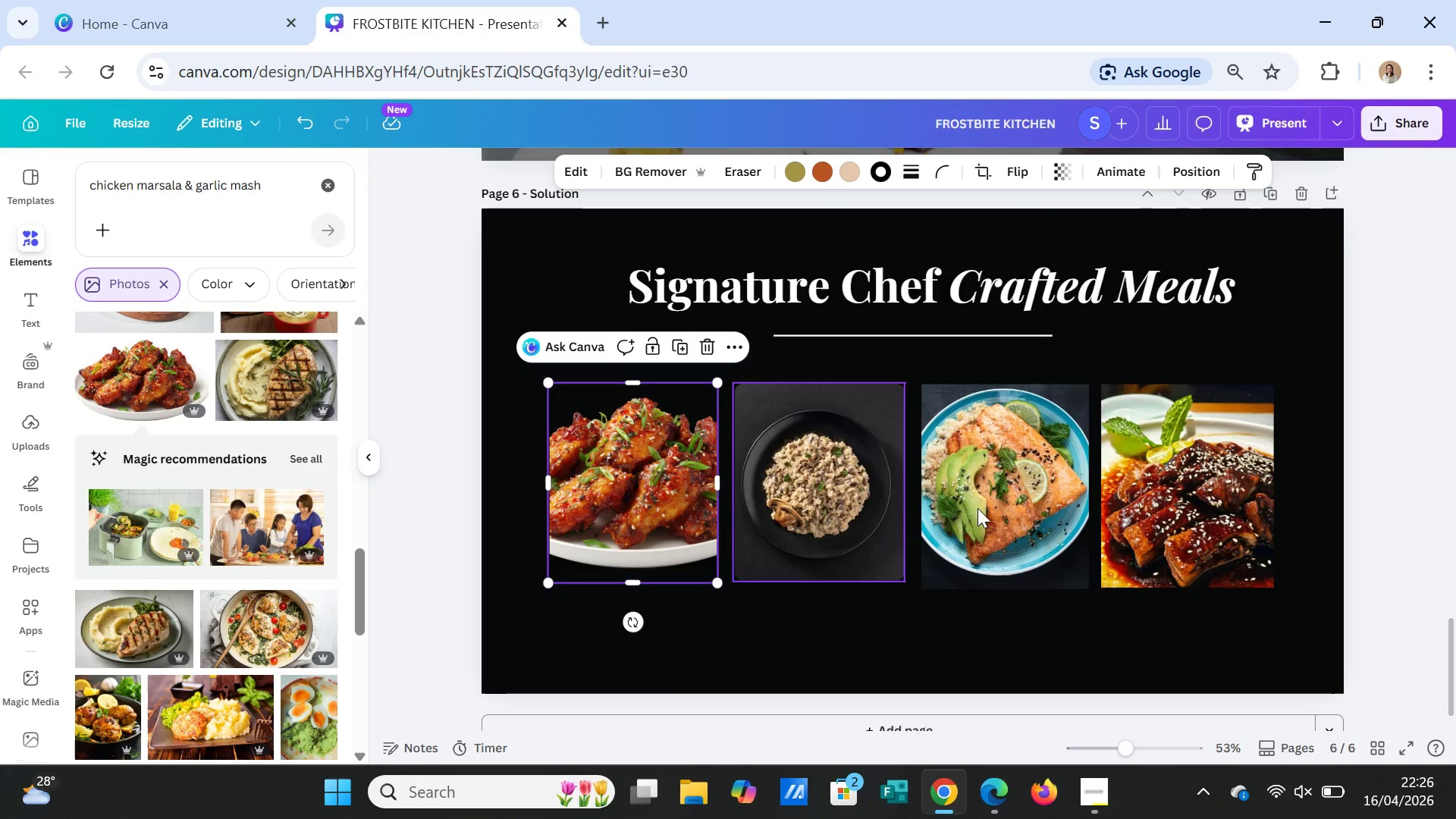 
left_click([1015, 503])
 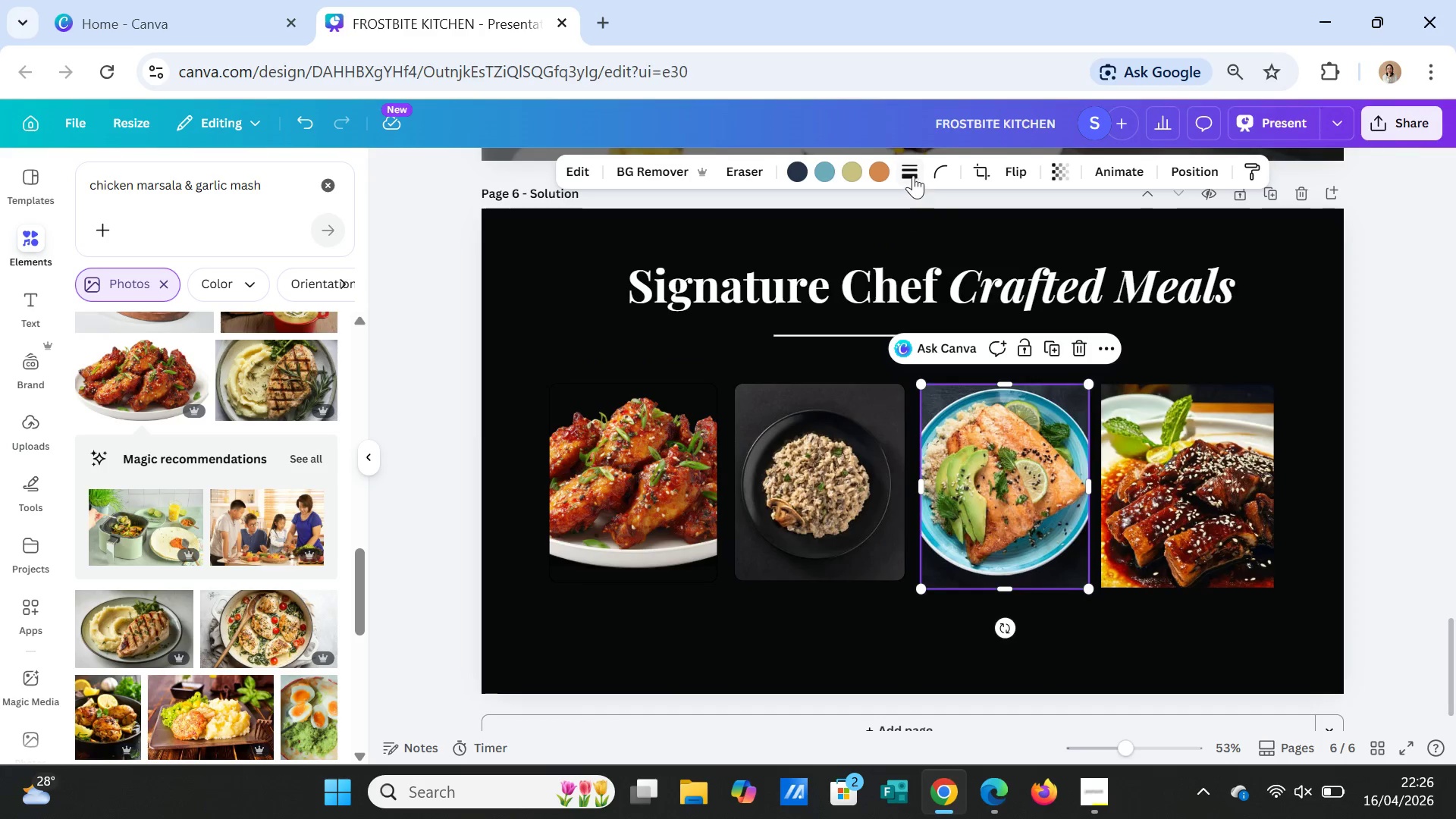 
left_click([943, 162])
 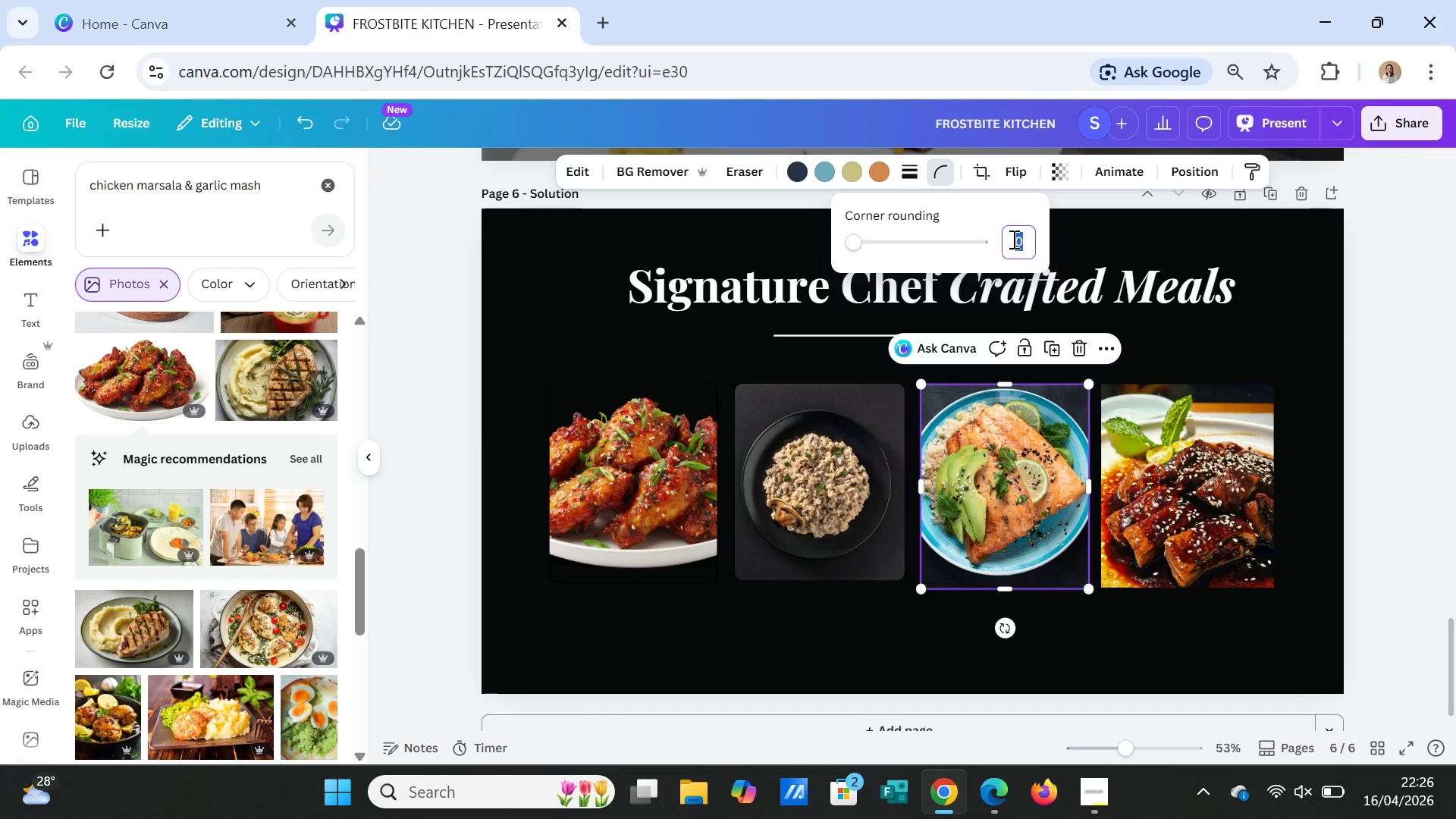 
type(20)
 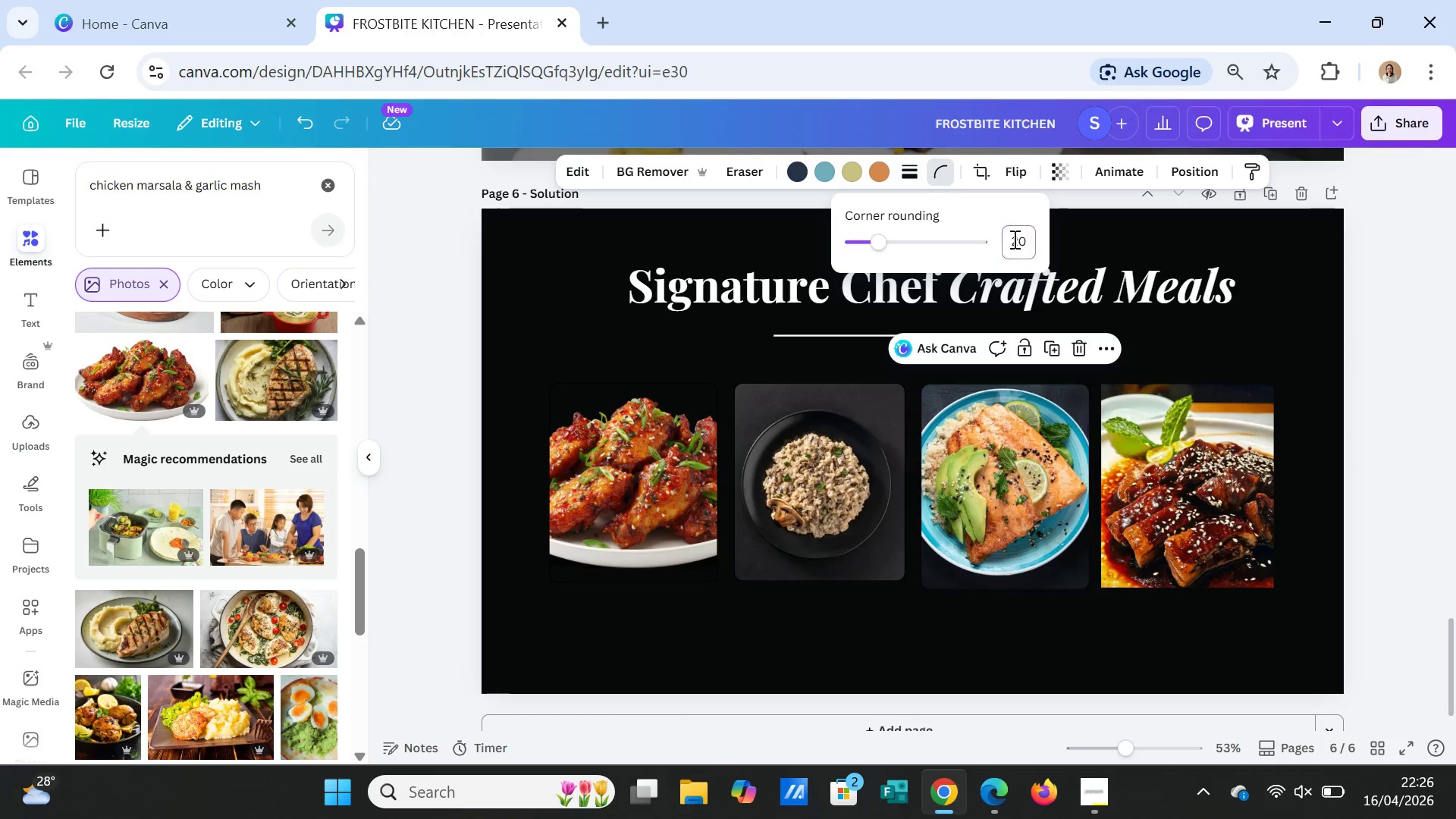 
key(Enter)
 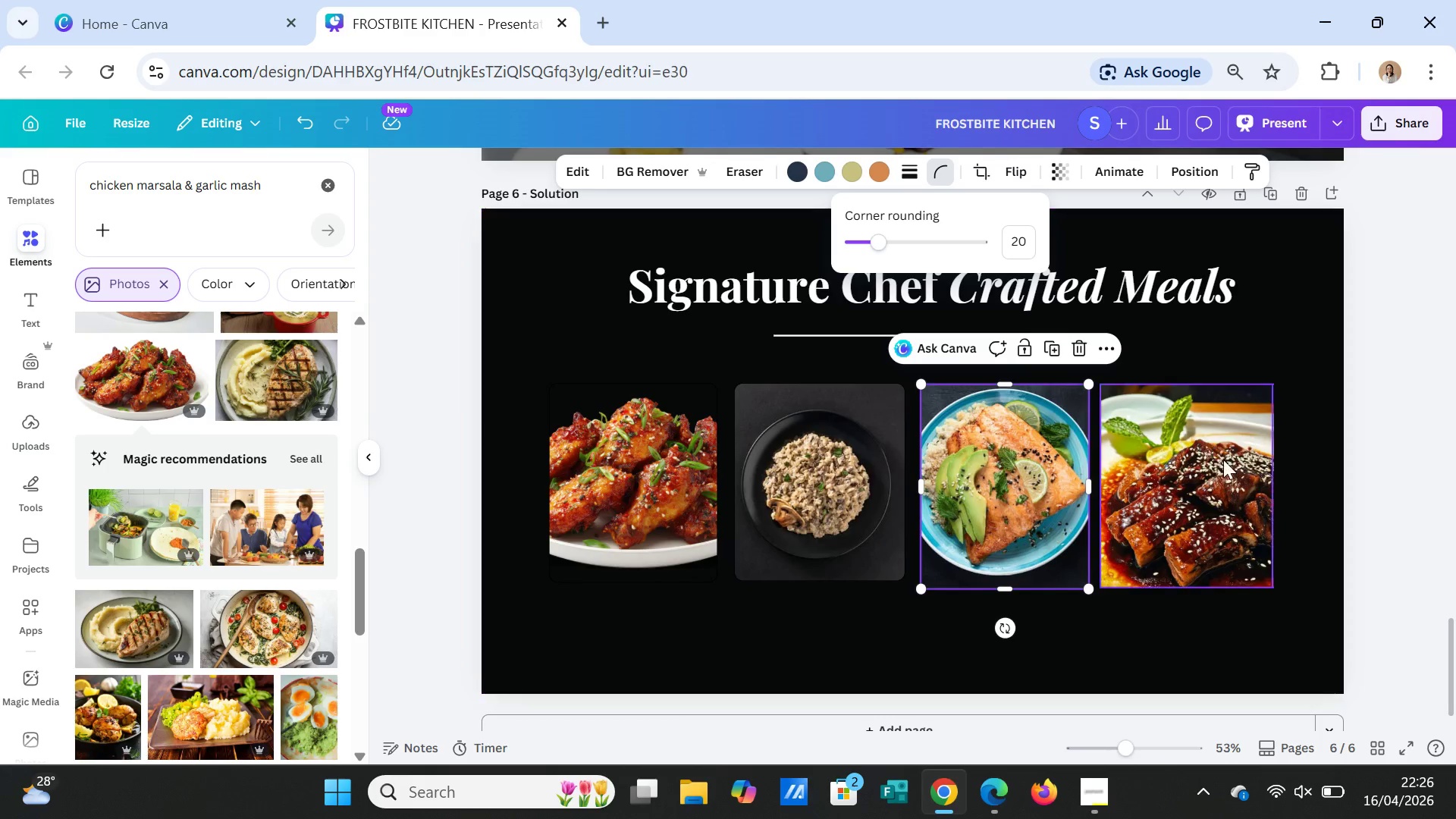 
left_click([1228, 467])
 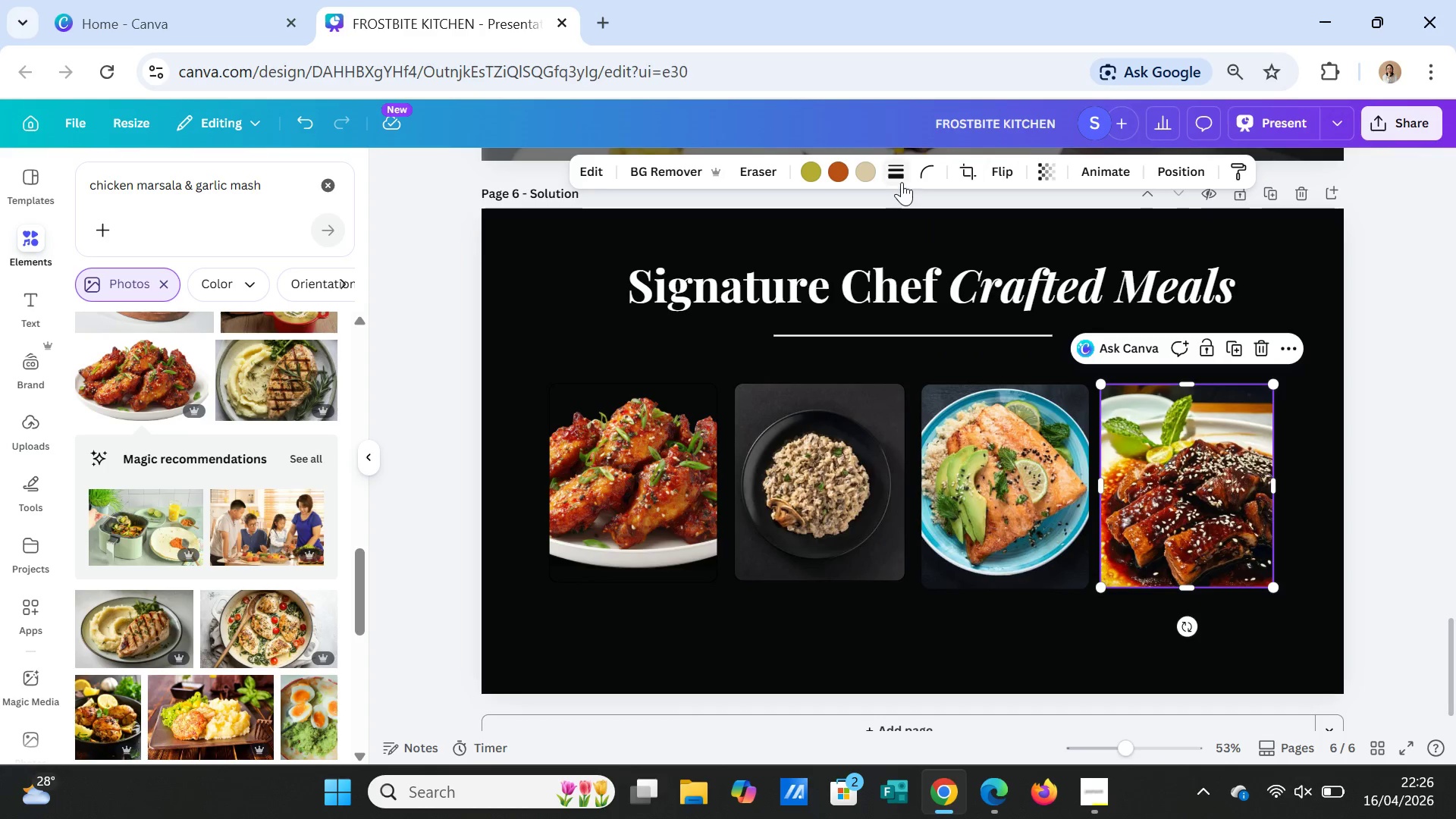 
left_click([934, 171])
 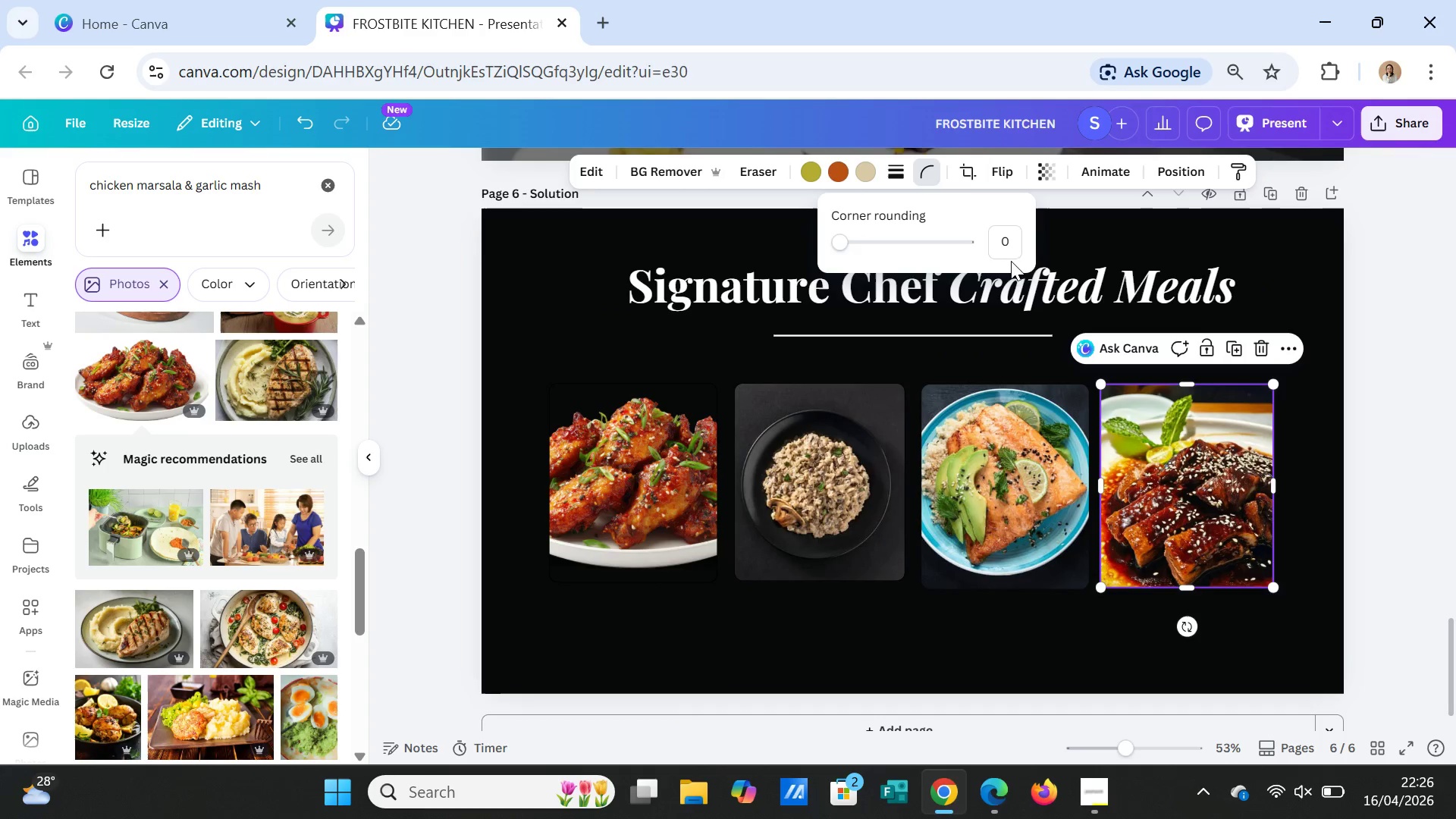 
left_click([1002, 249])
 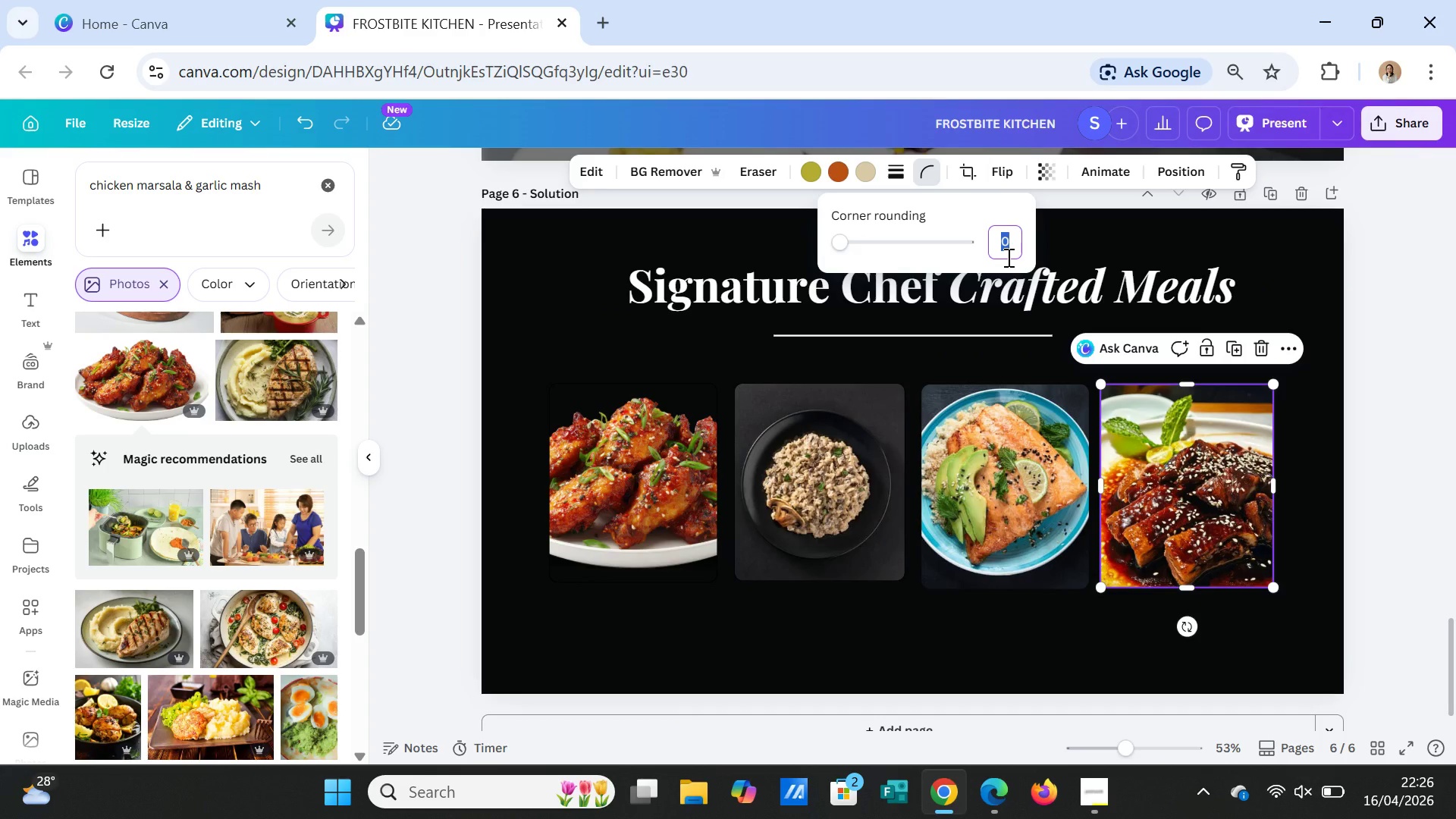 
type(20)
 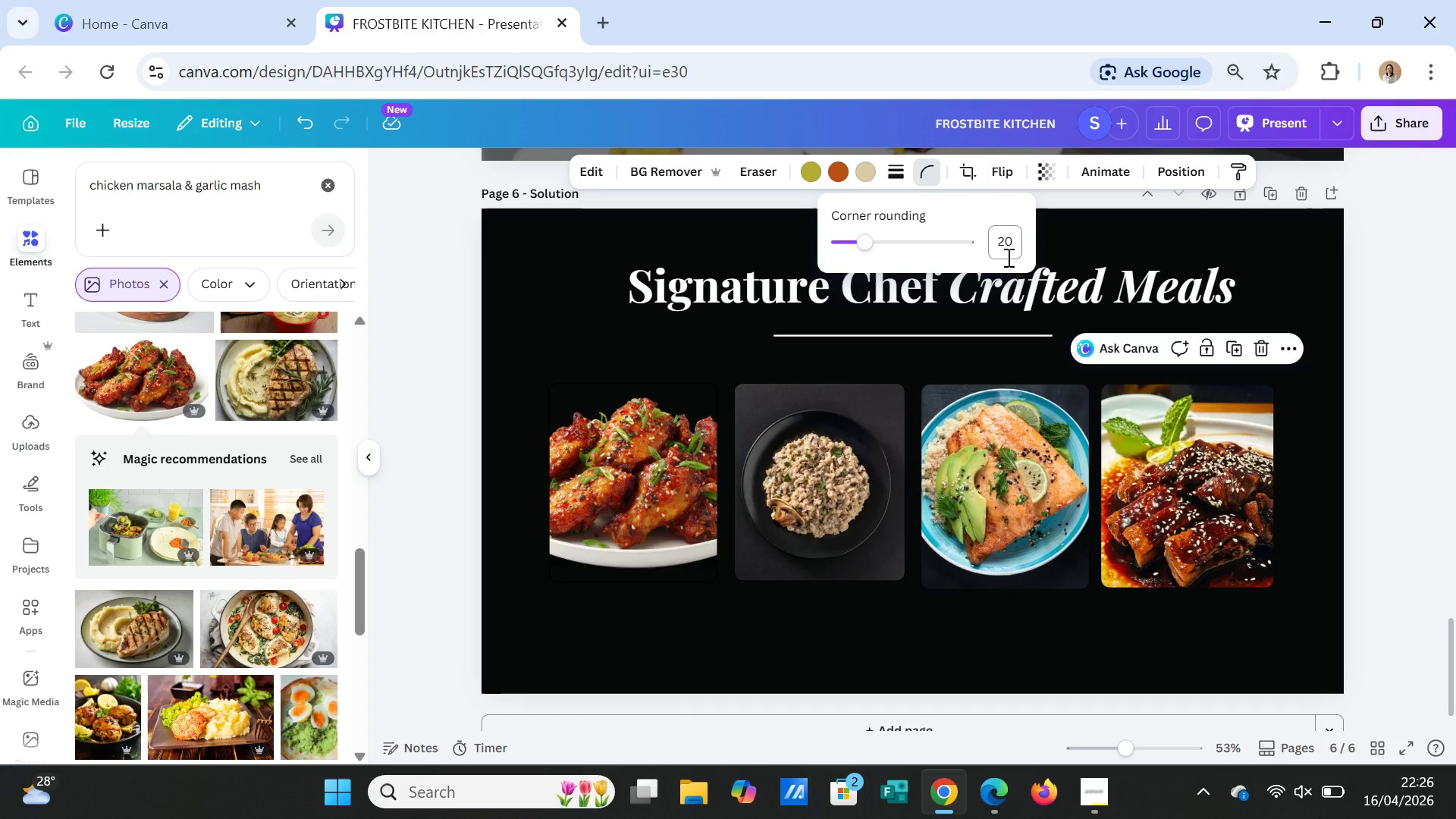 
key(Enter)
 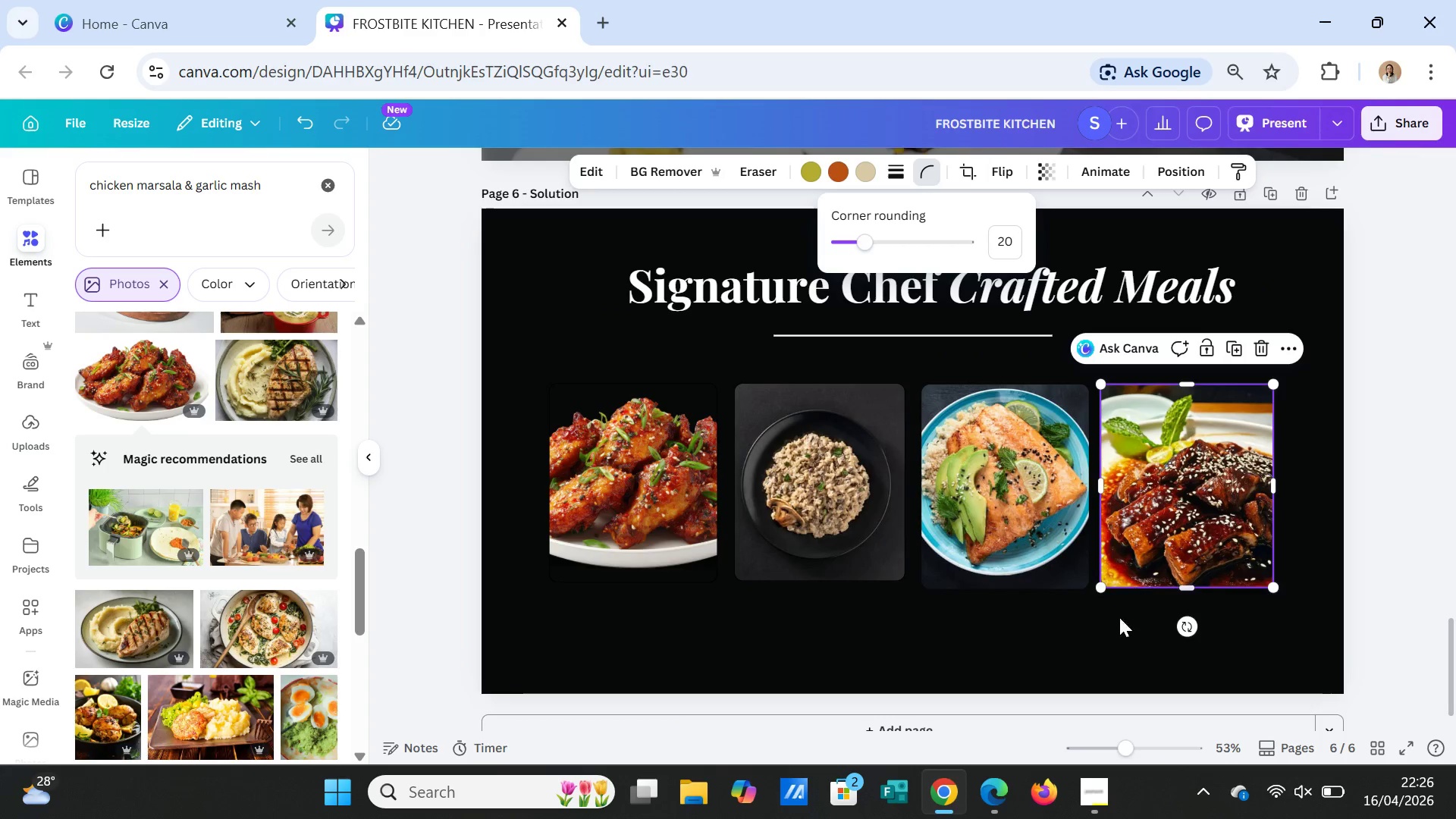 
left_click([1078, 632])
 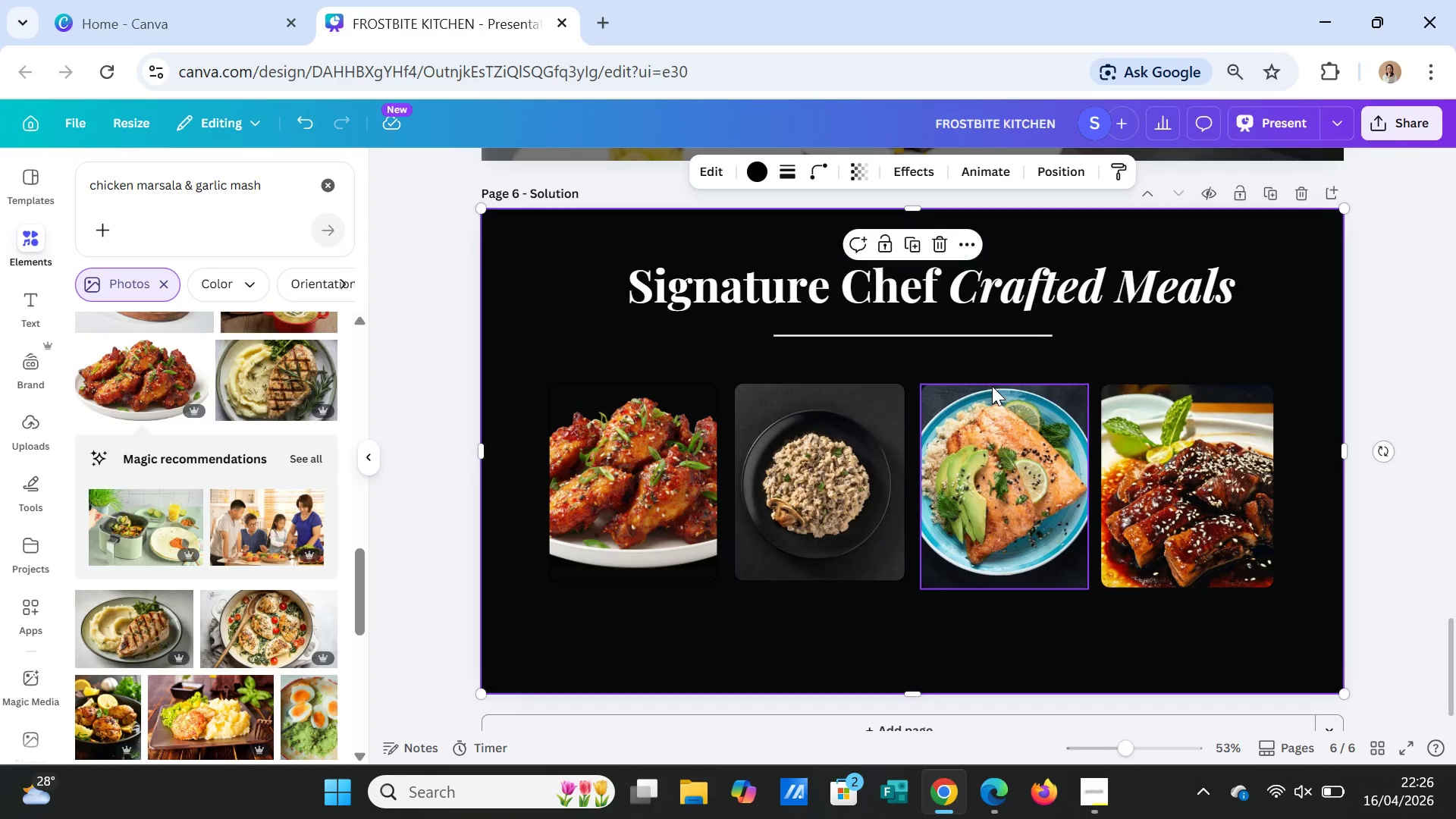 
wait(21.91)
 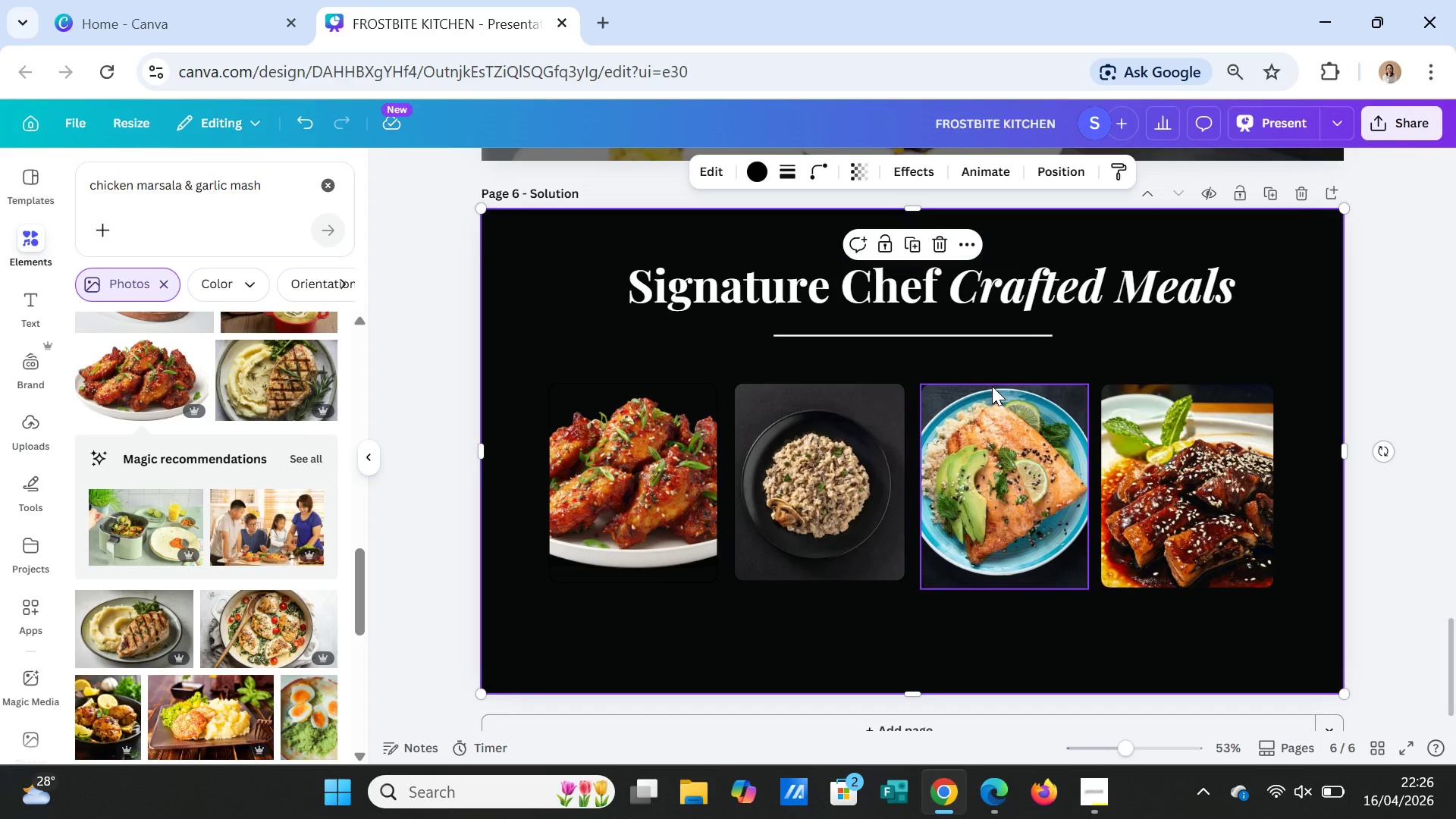 
left_click([953, 525])
 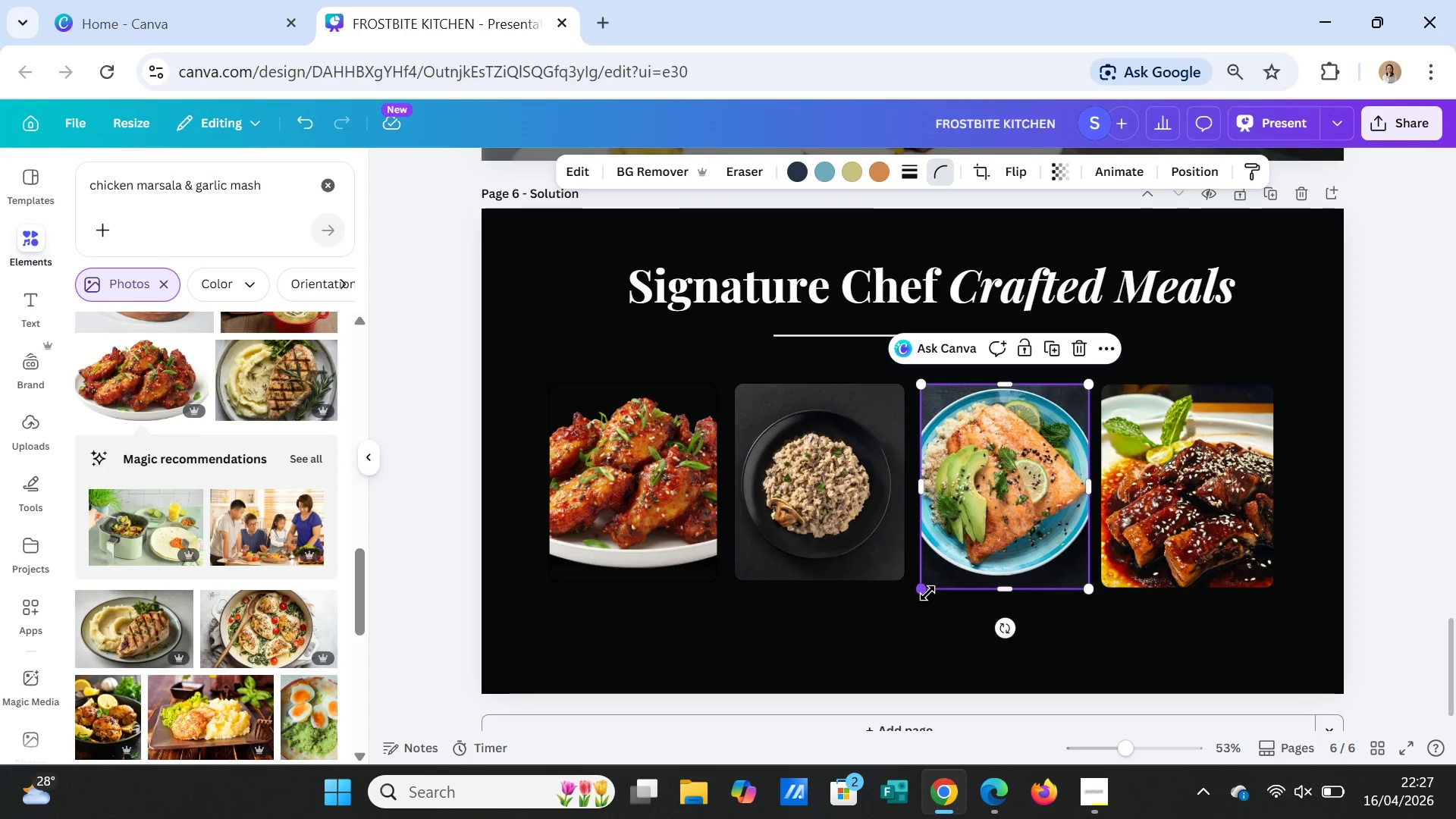 
left_click_drag(start_coordinate=[926, 591], to_coordinate=[929, 577])
 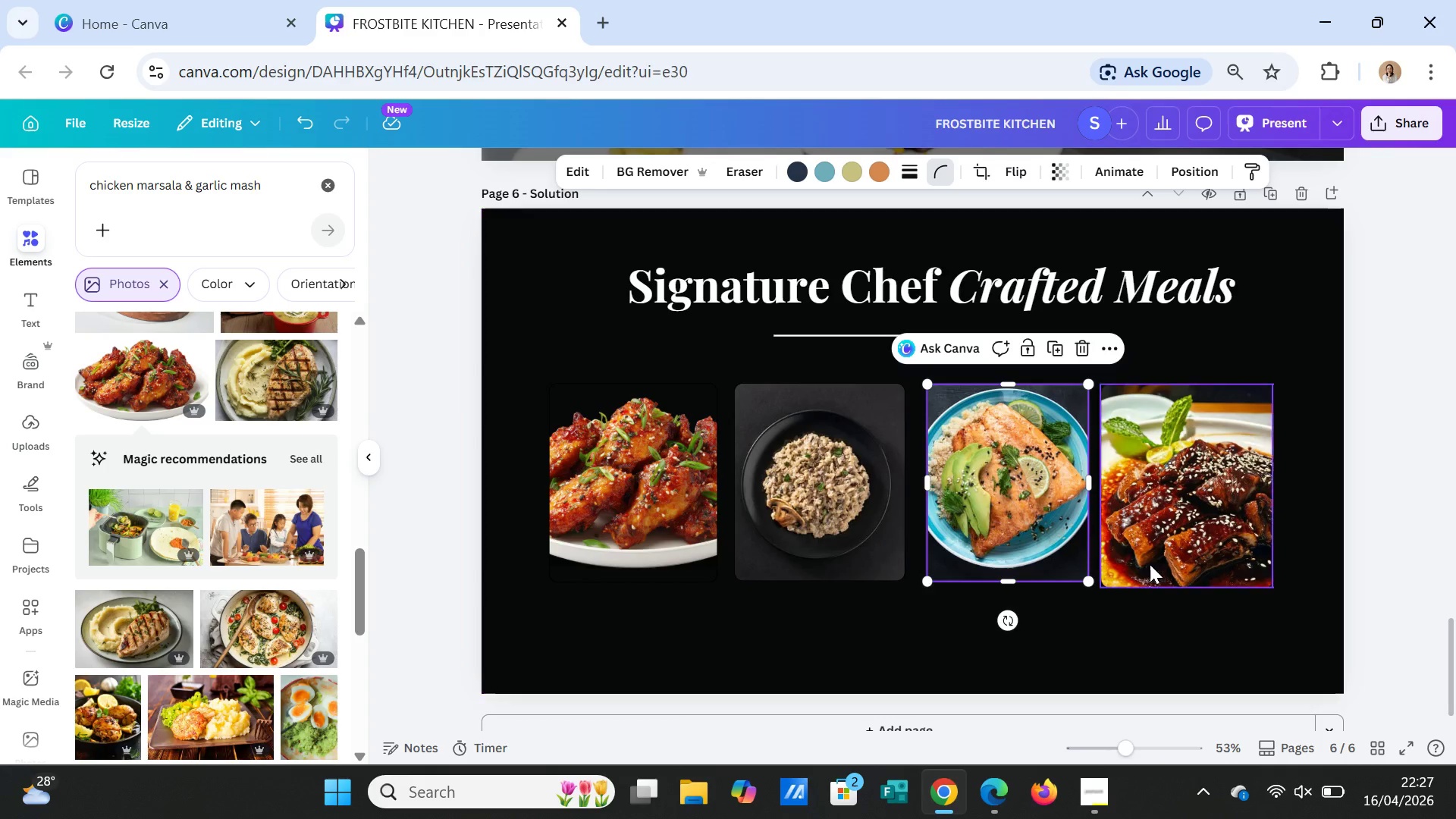 
left_click([1150, 561])
 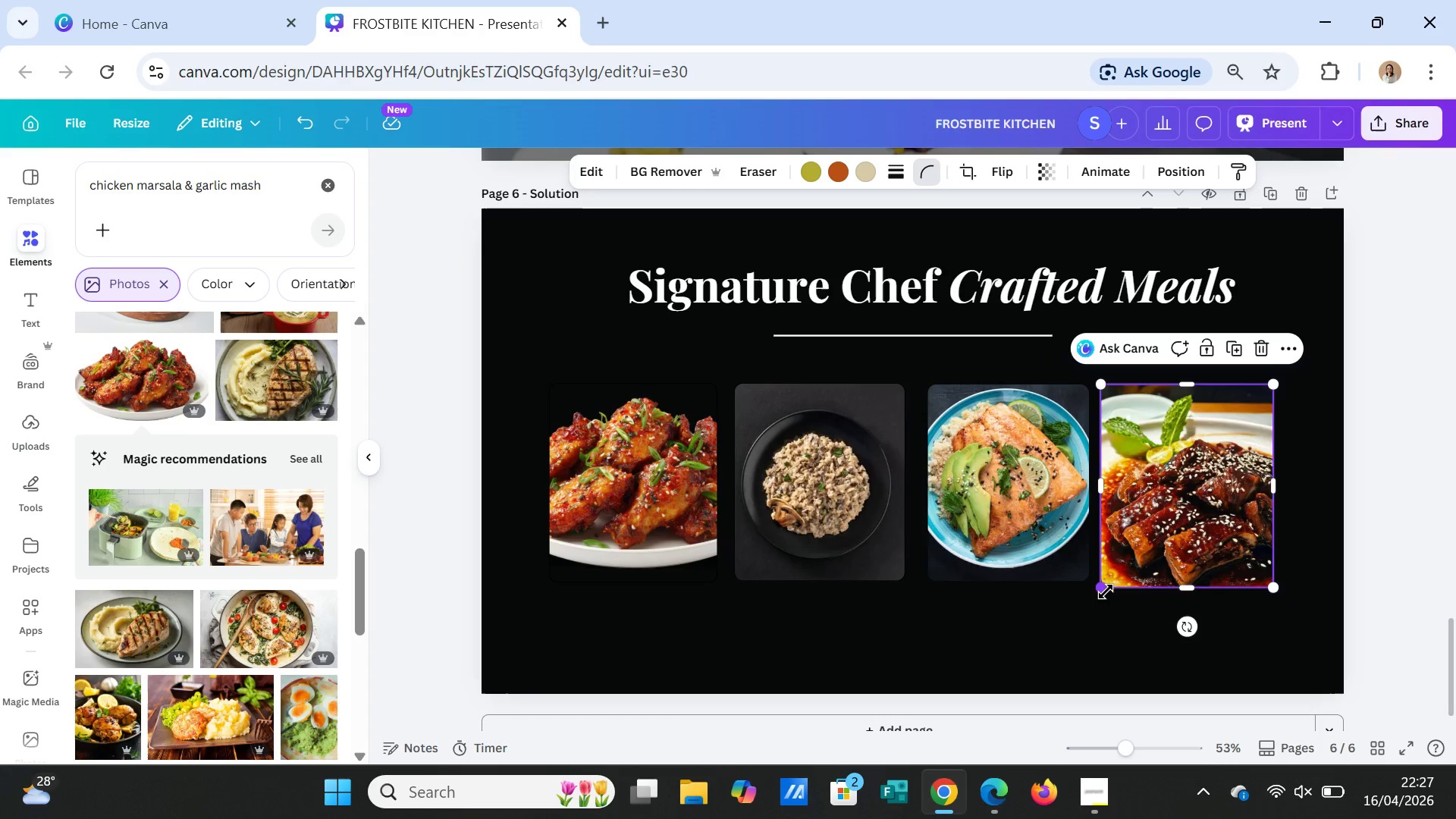 
left_click_drag(start_coordinate=[1106, 592], to_coordinate=[1108, 584])
 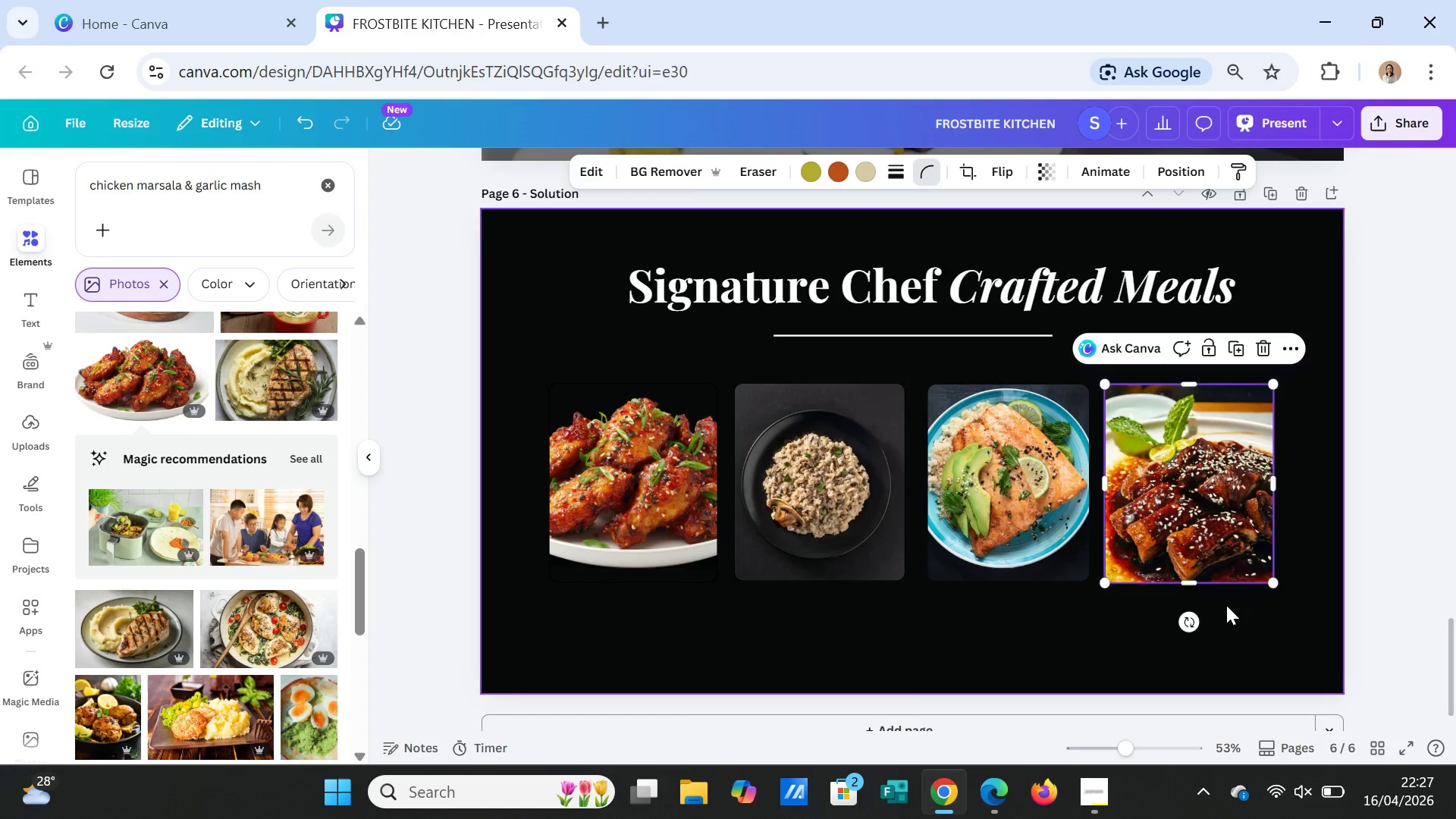 
left_click([1226, 605])
 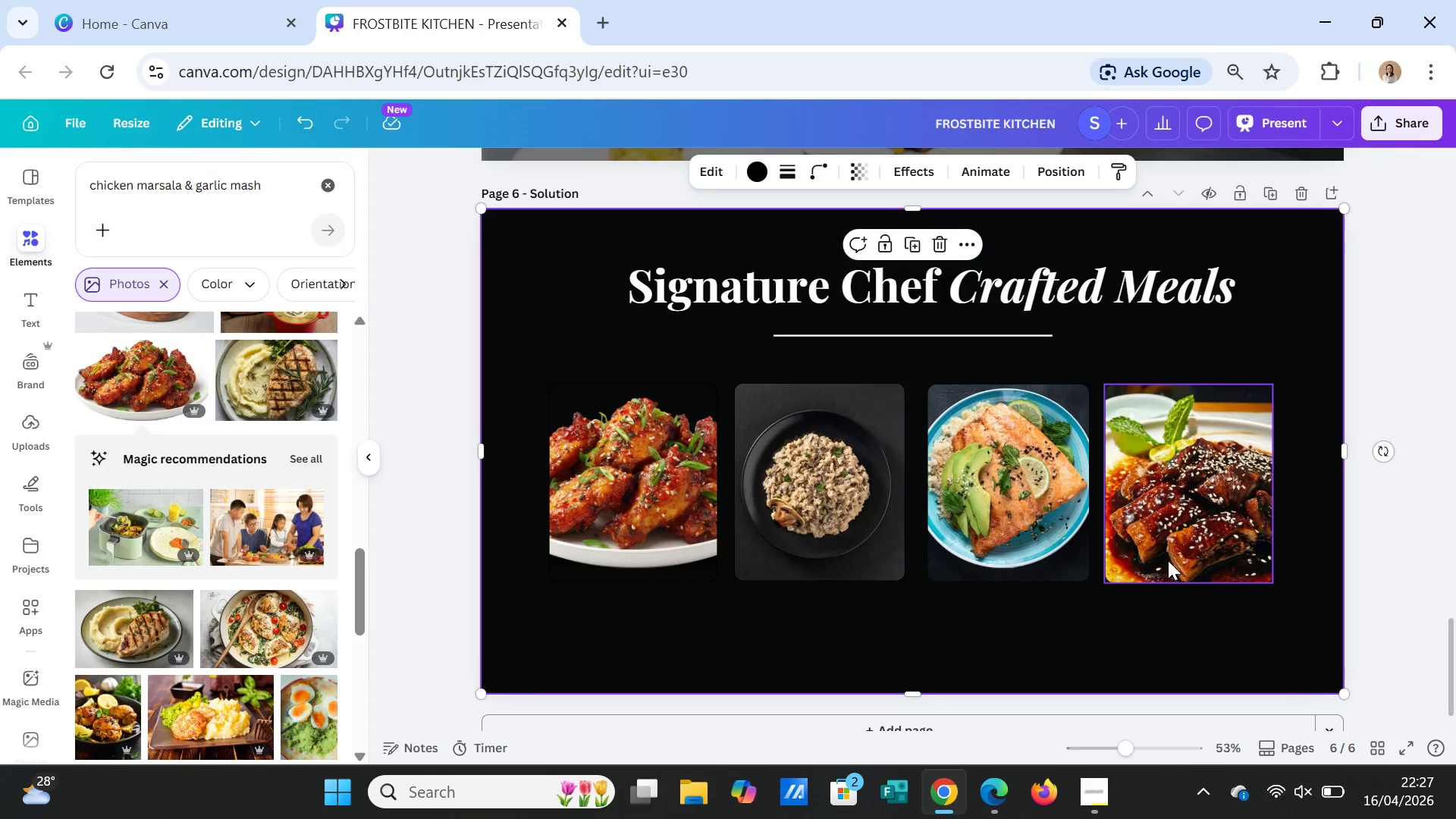 
wait(5.62)
 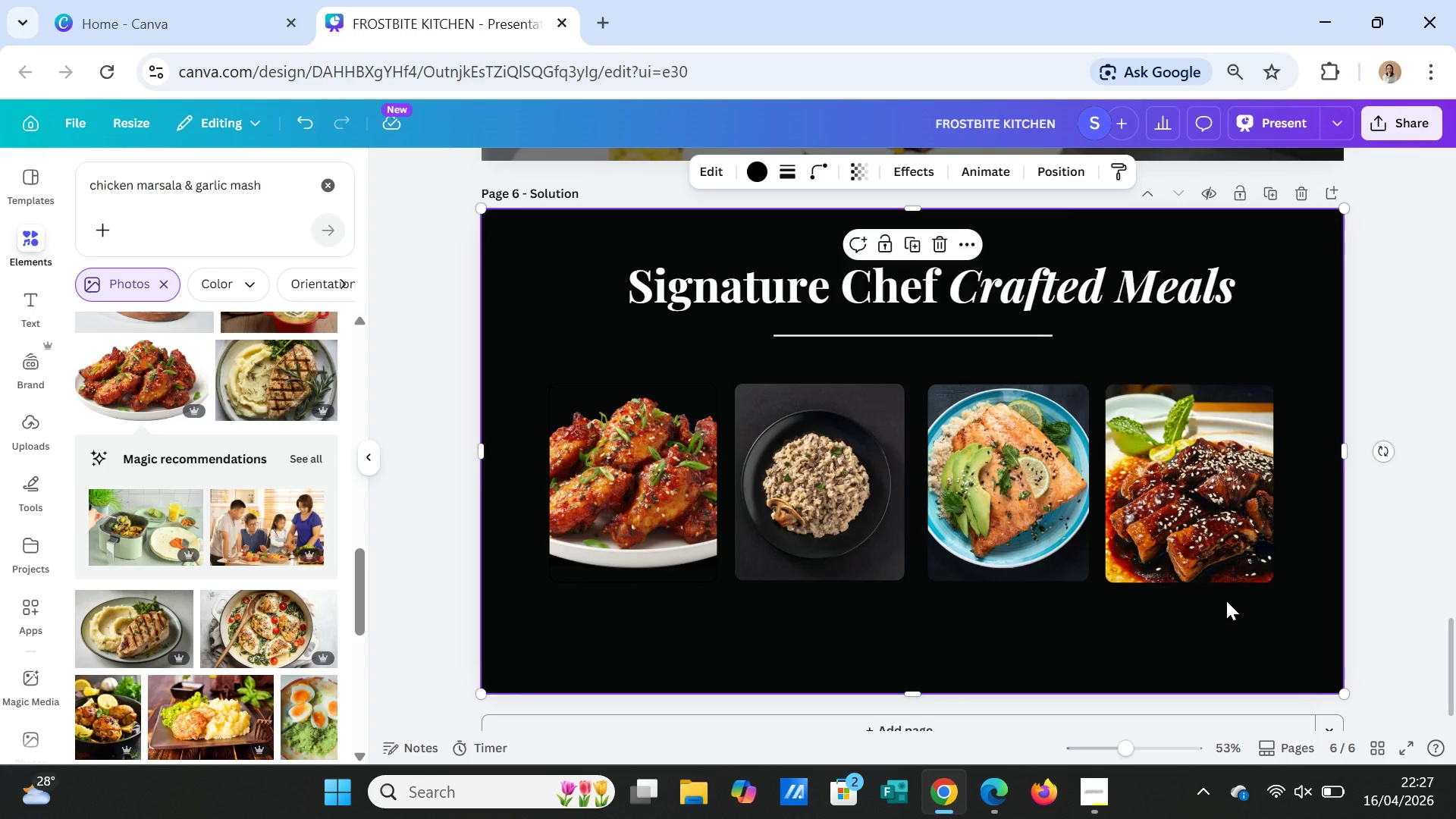 
left_click([656, 522])
 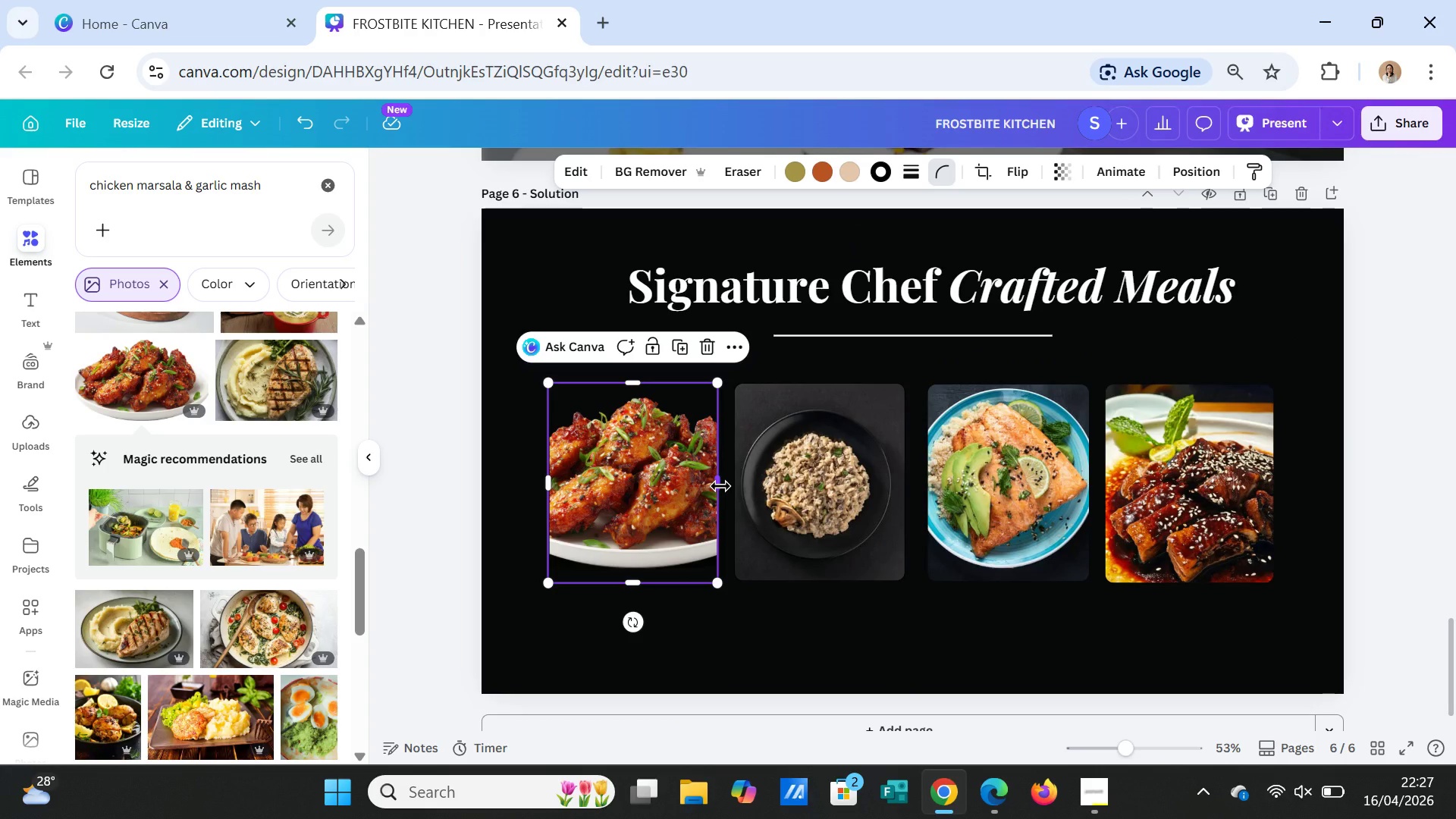 
left_click_drag(start_coordinate=[720, 486], to_coordinate=[727, 486])
 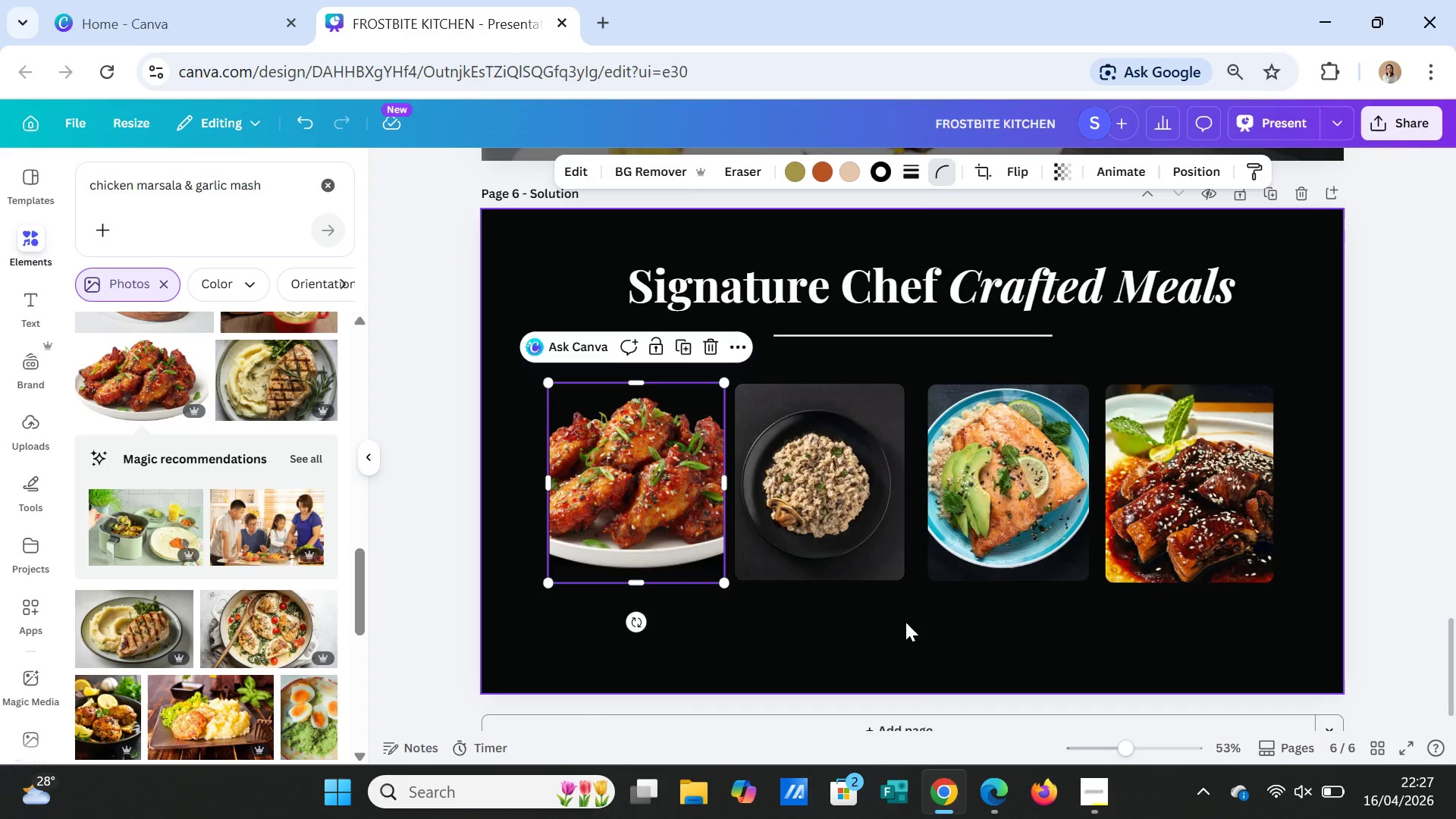 
left_click([905, 622])
 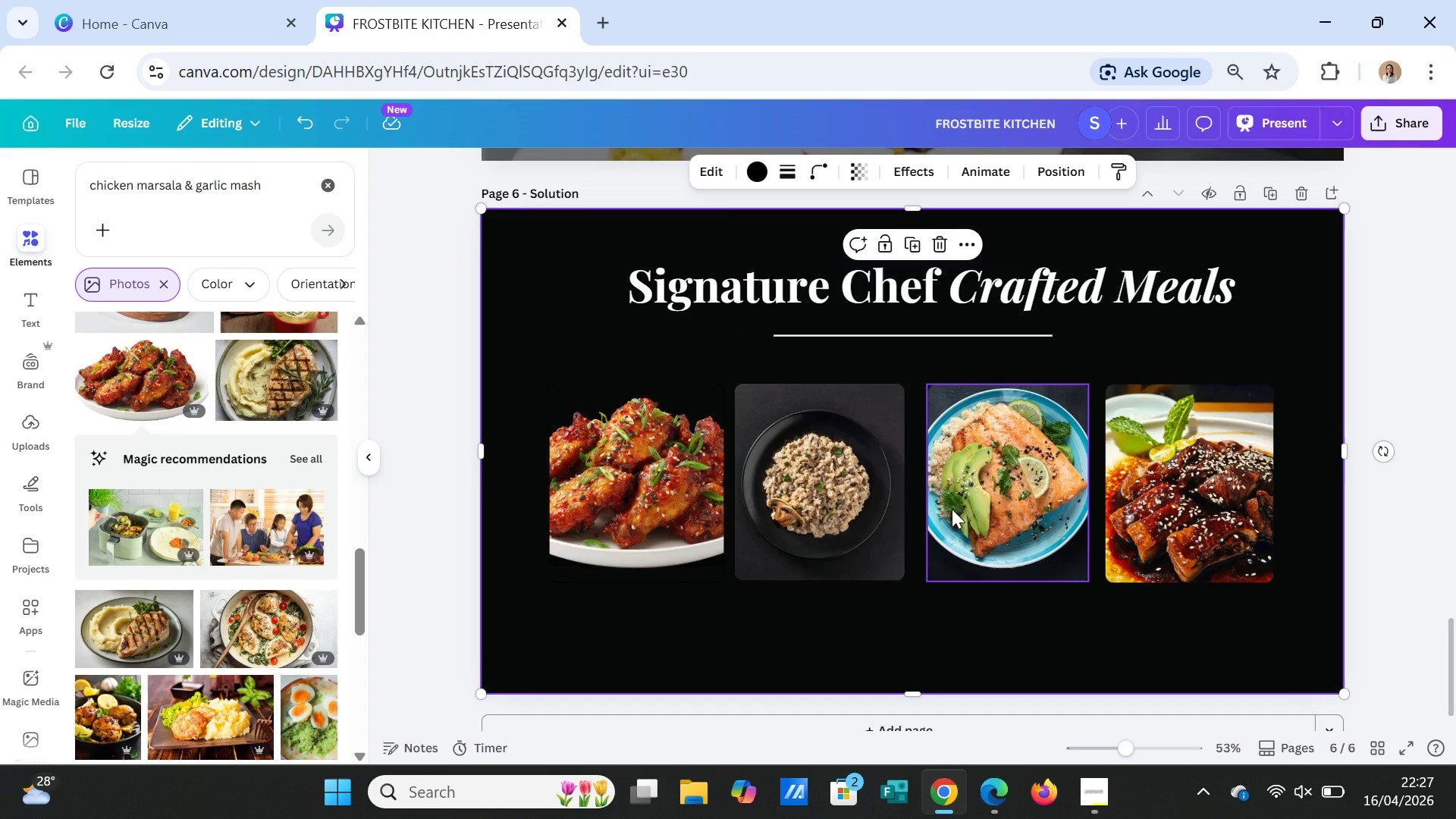 
left_click([952, 509])
 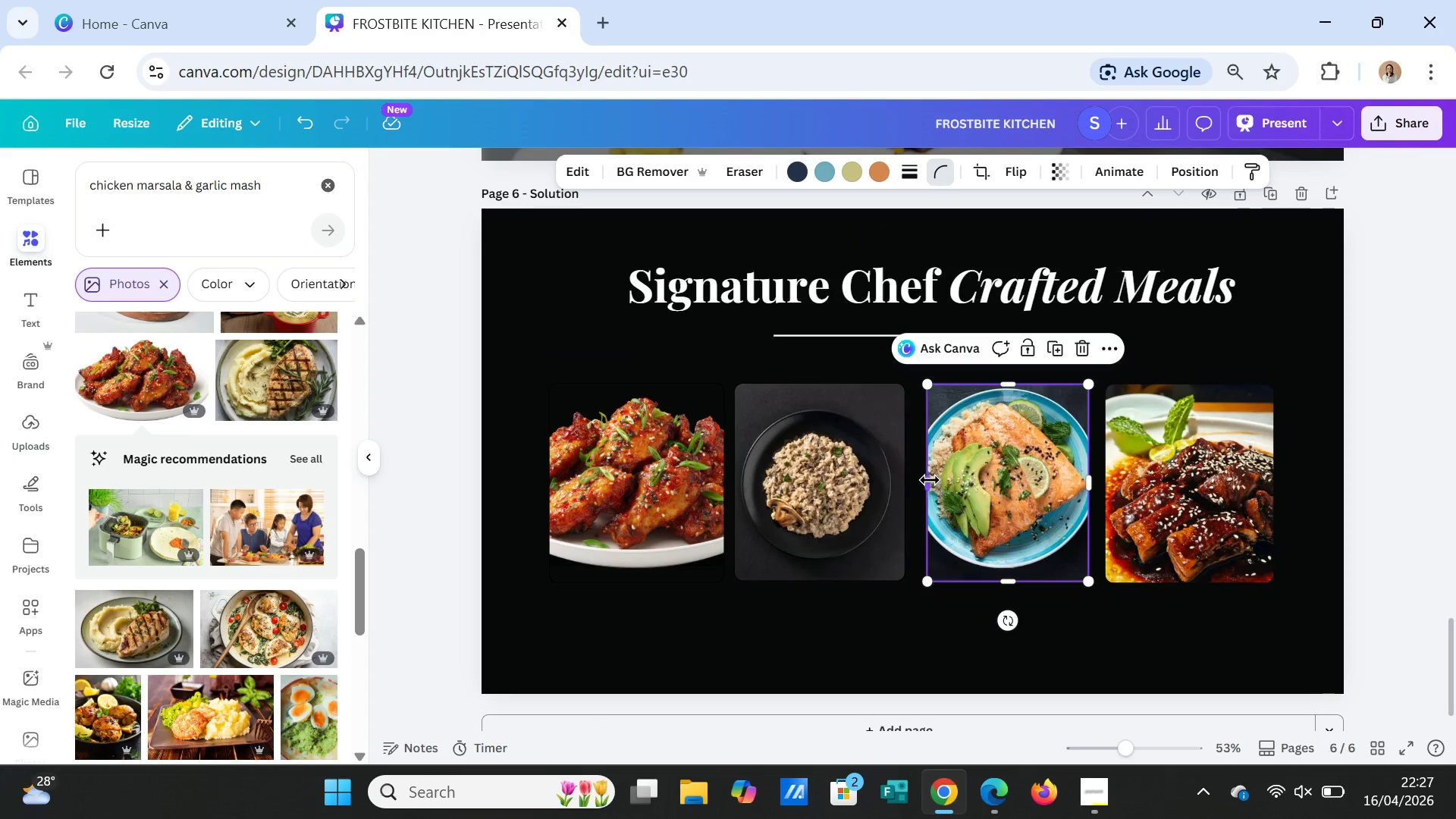 
left_click_drag(start_coordinate=[928, 480], to_coordinate=[917, 483])
 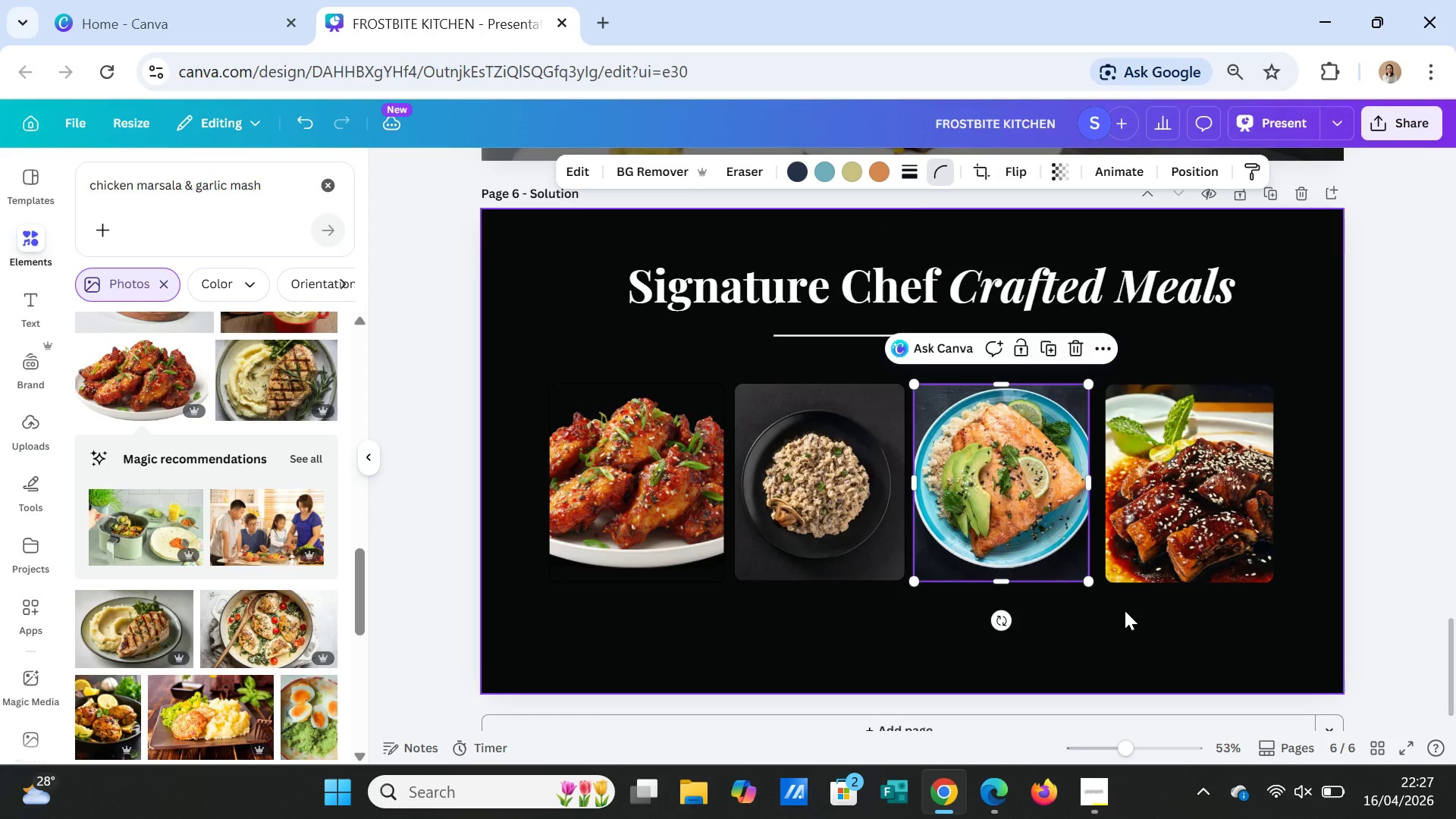 
left_click([1125, 610])
 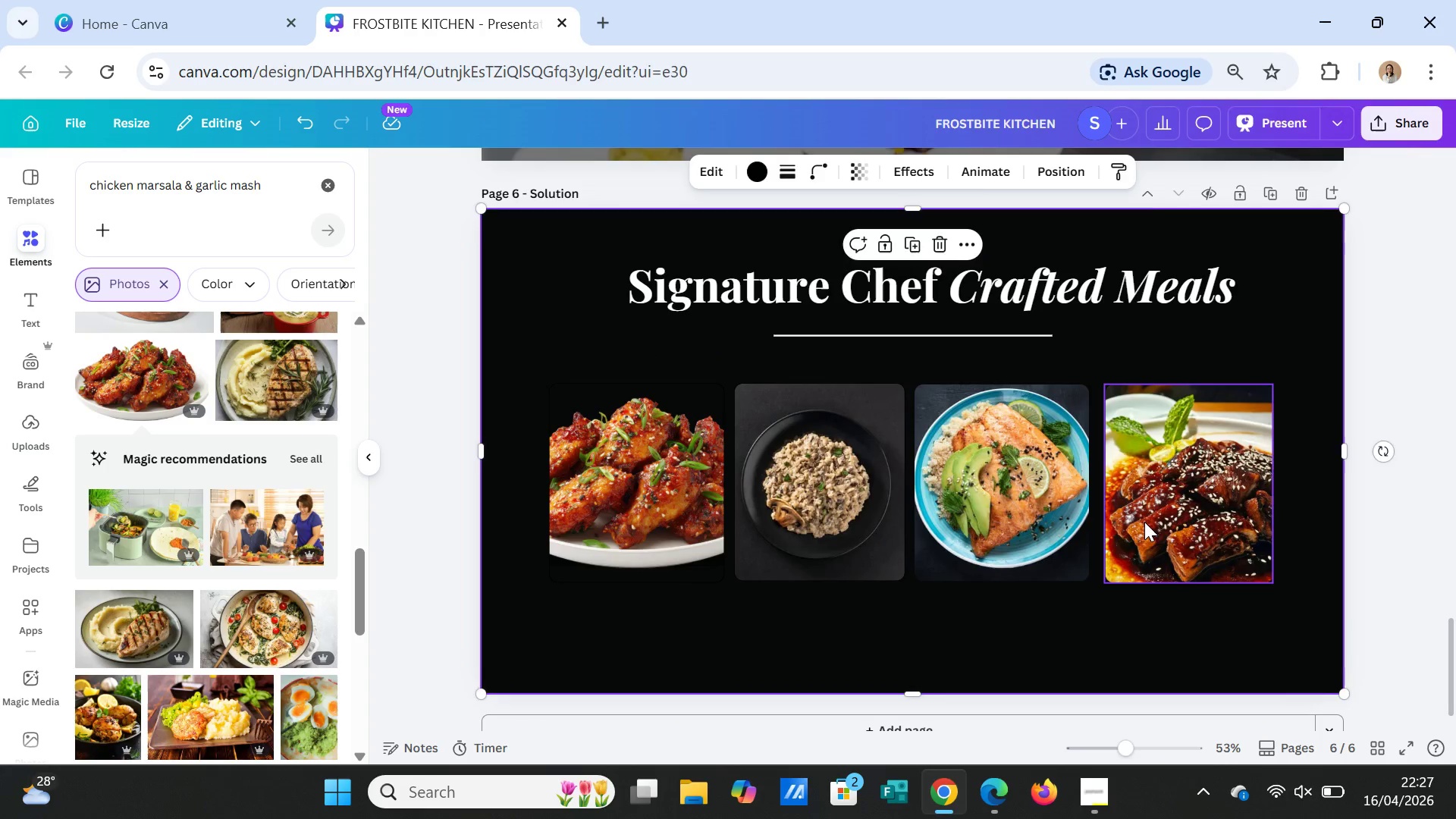 
left_click([1144, 520])
 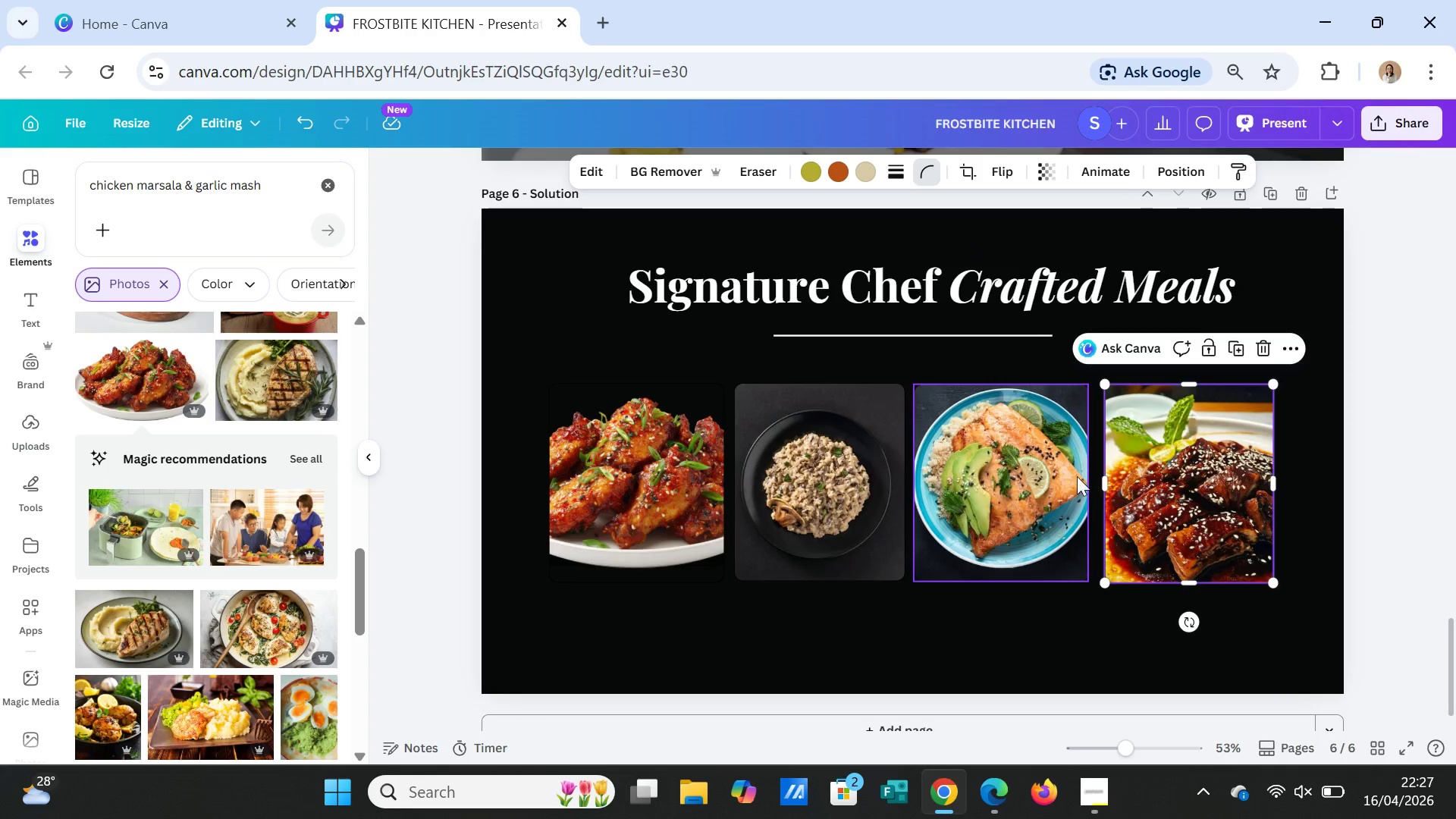 
left_click([1072, 476])
 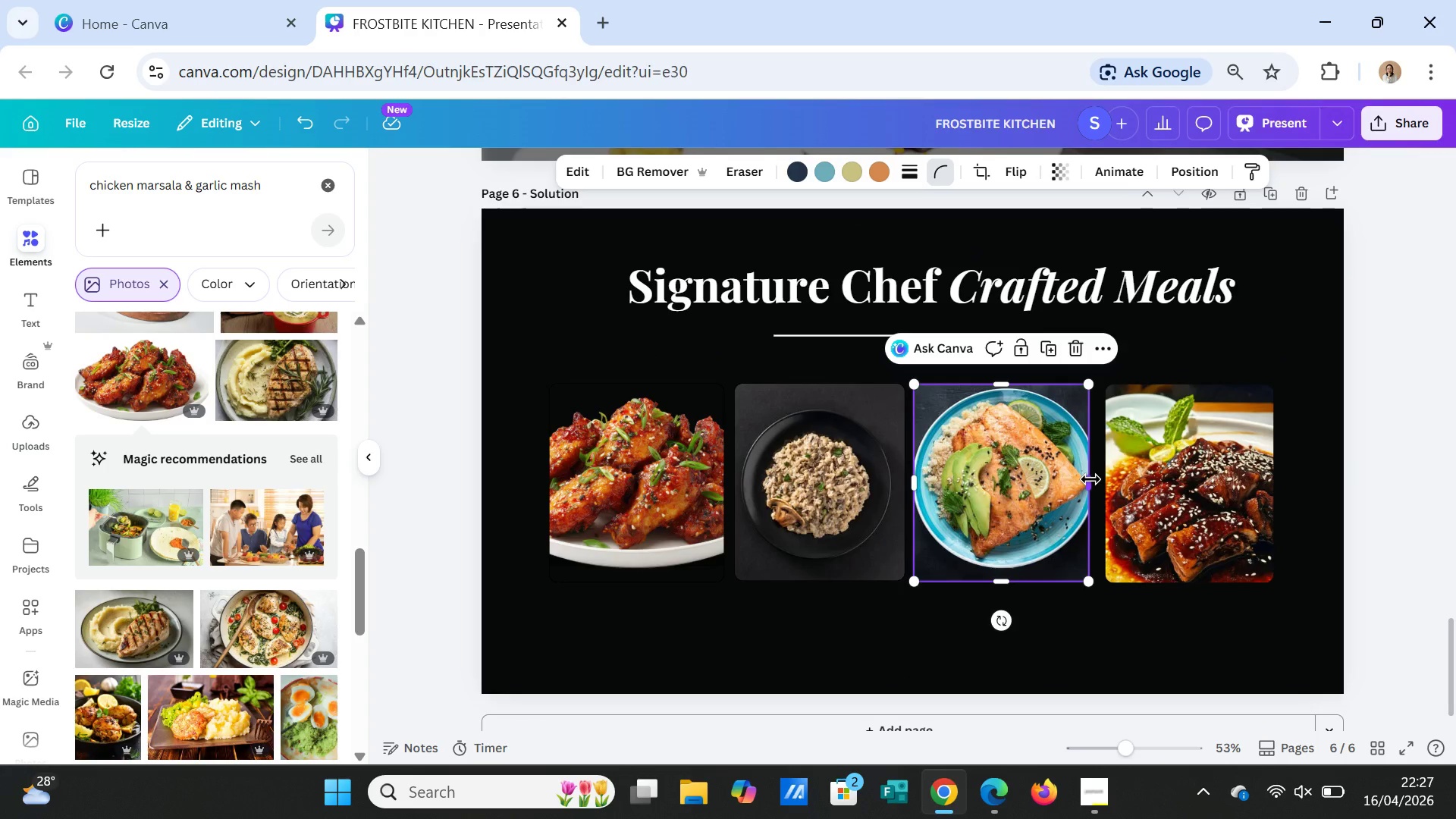 
left_click_drag(start_coordinate=[1090, 479], to_coordinate=[1099, 478])
 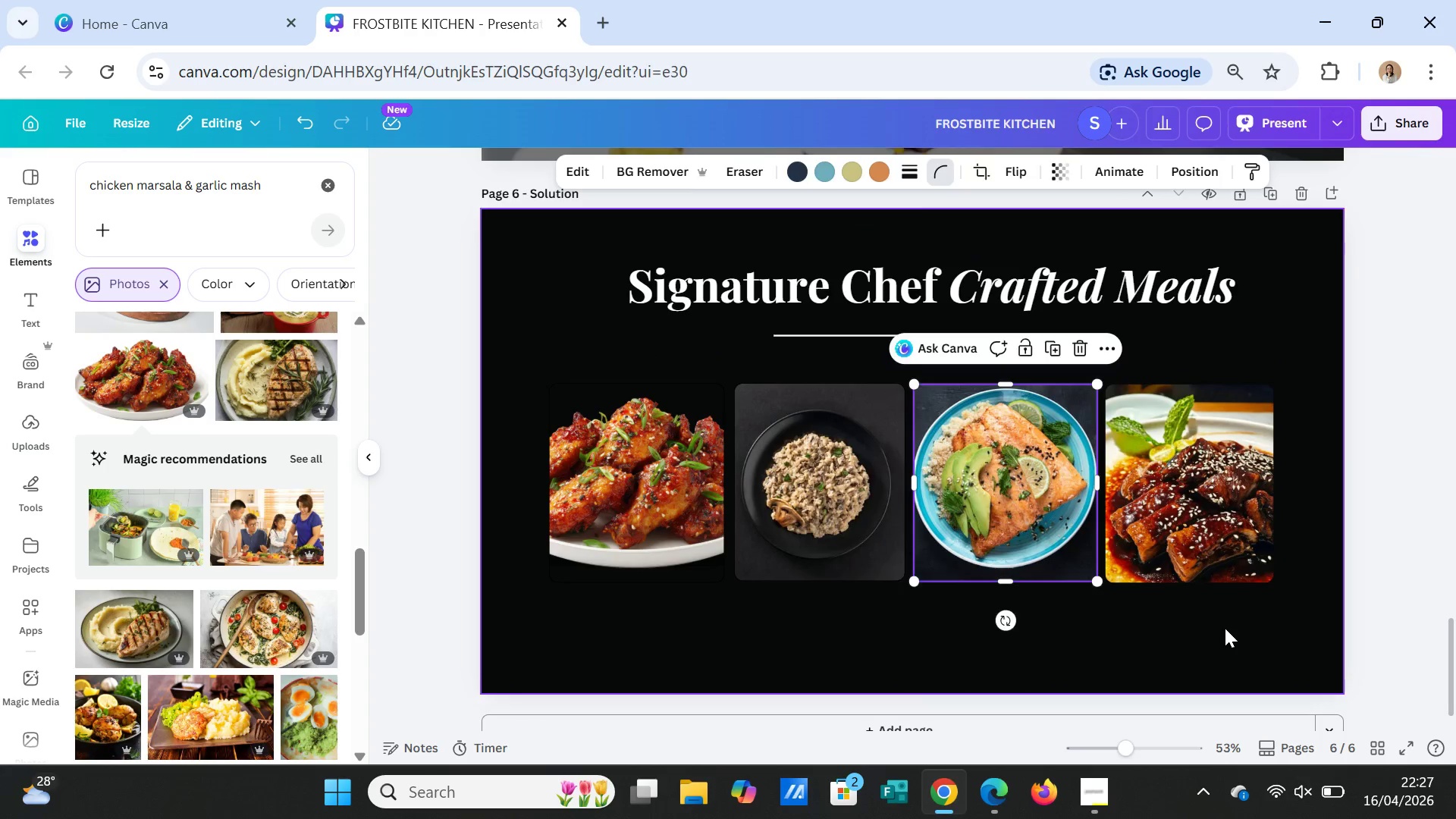 
left_click([1225, 628])
 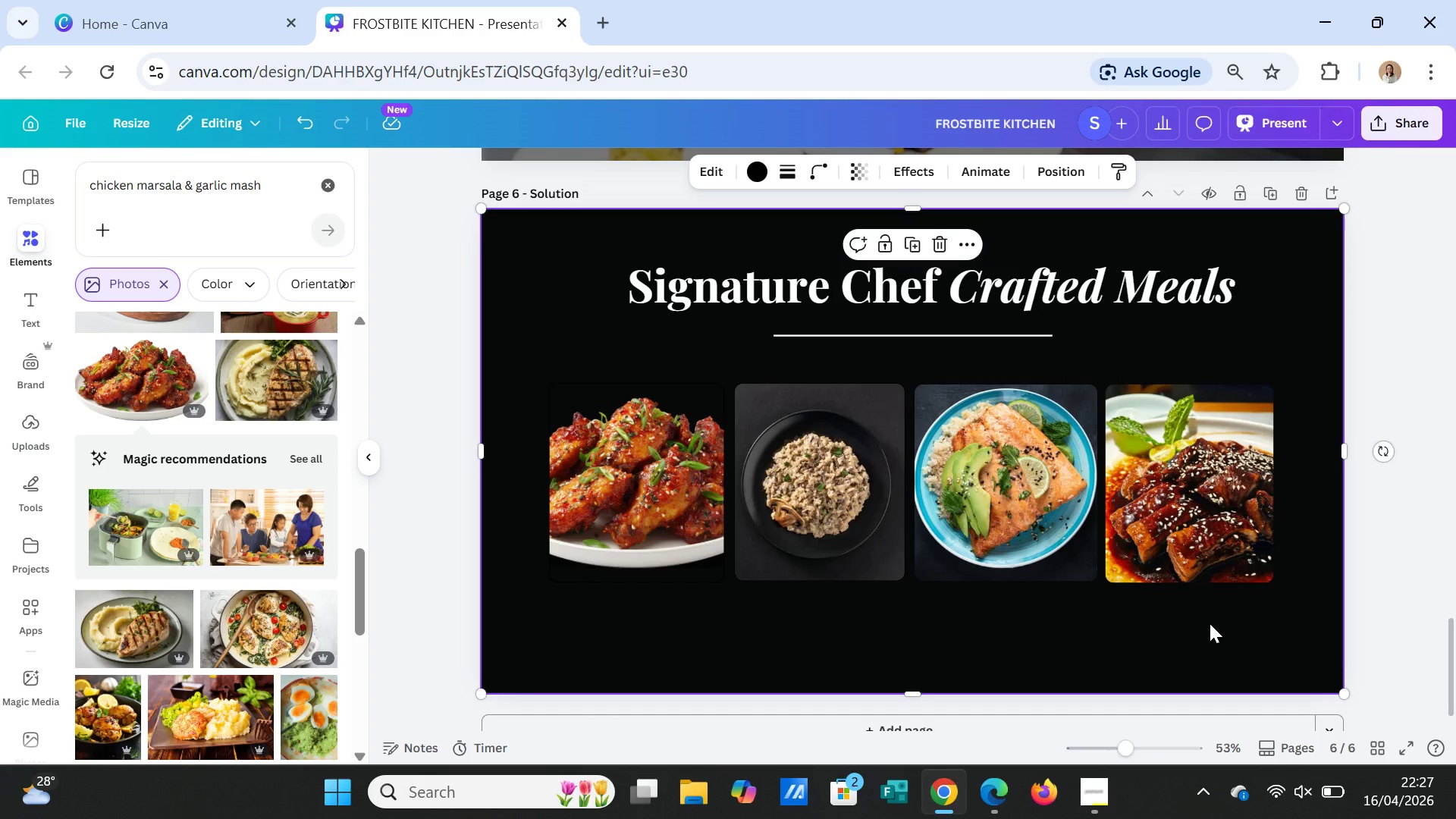 
left_click([1199, 570])
 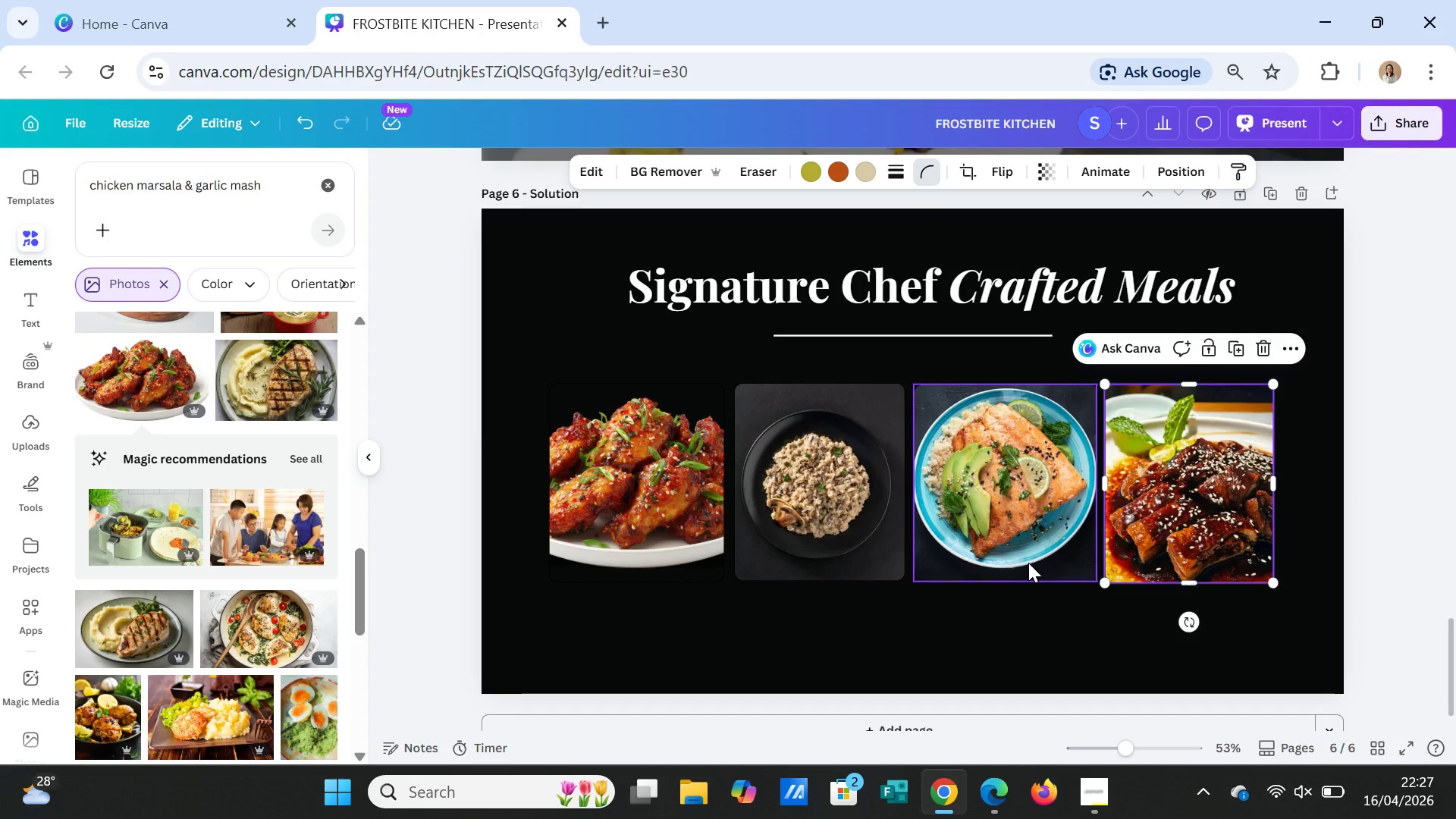 
left_click([1028, 563])
 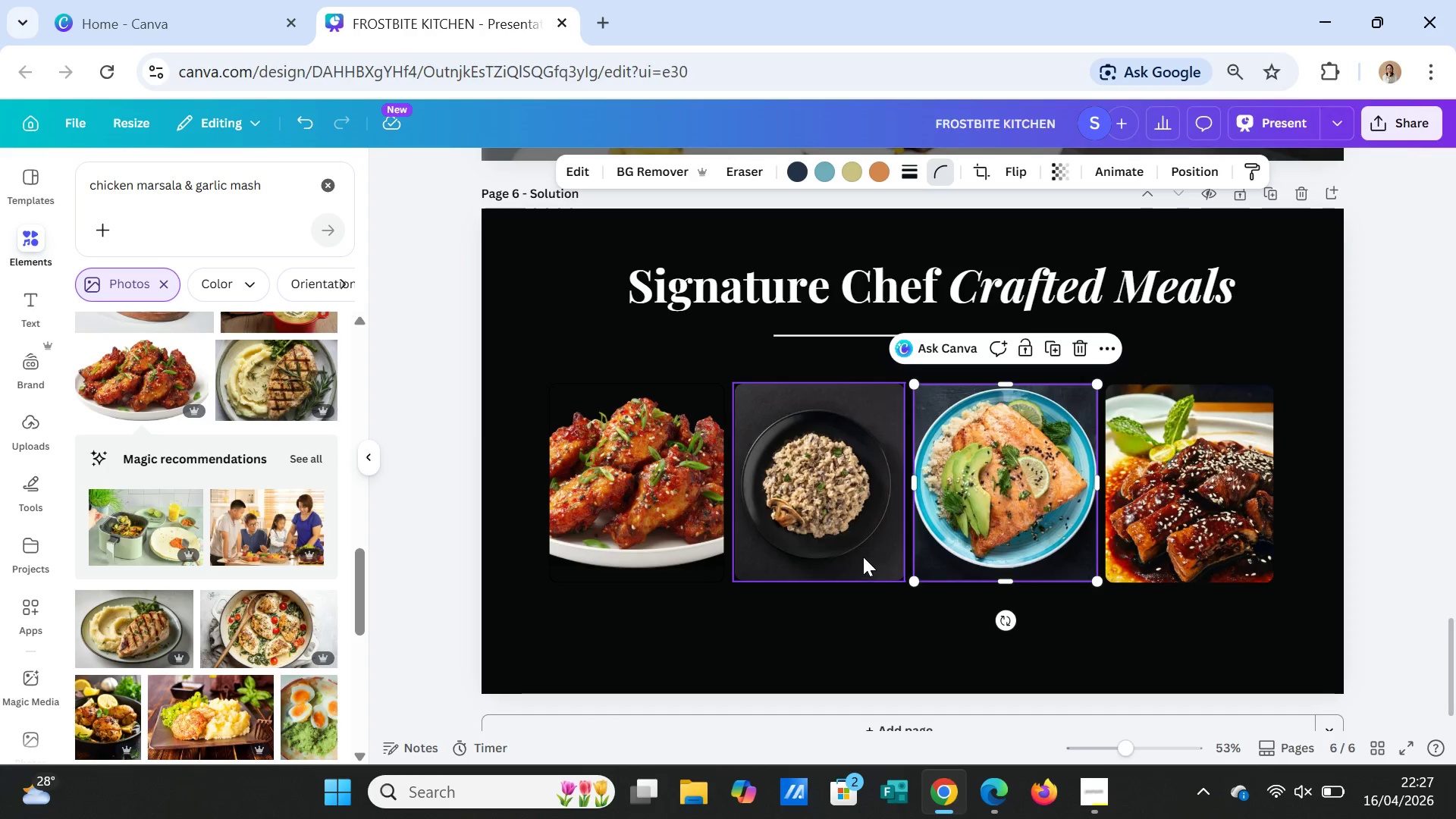 
left_click([863, 557])
 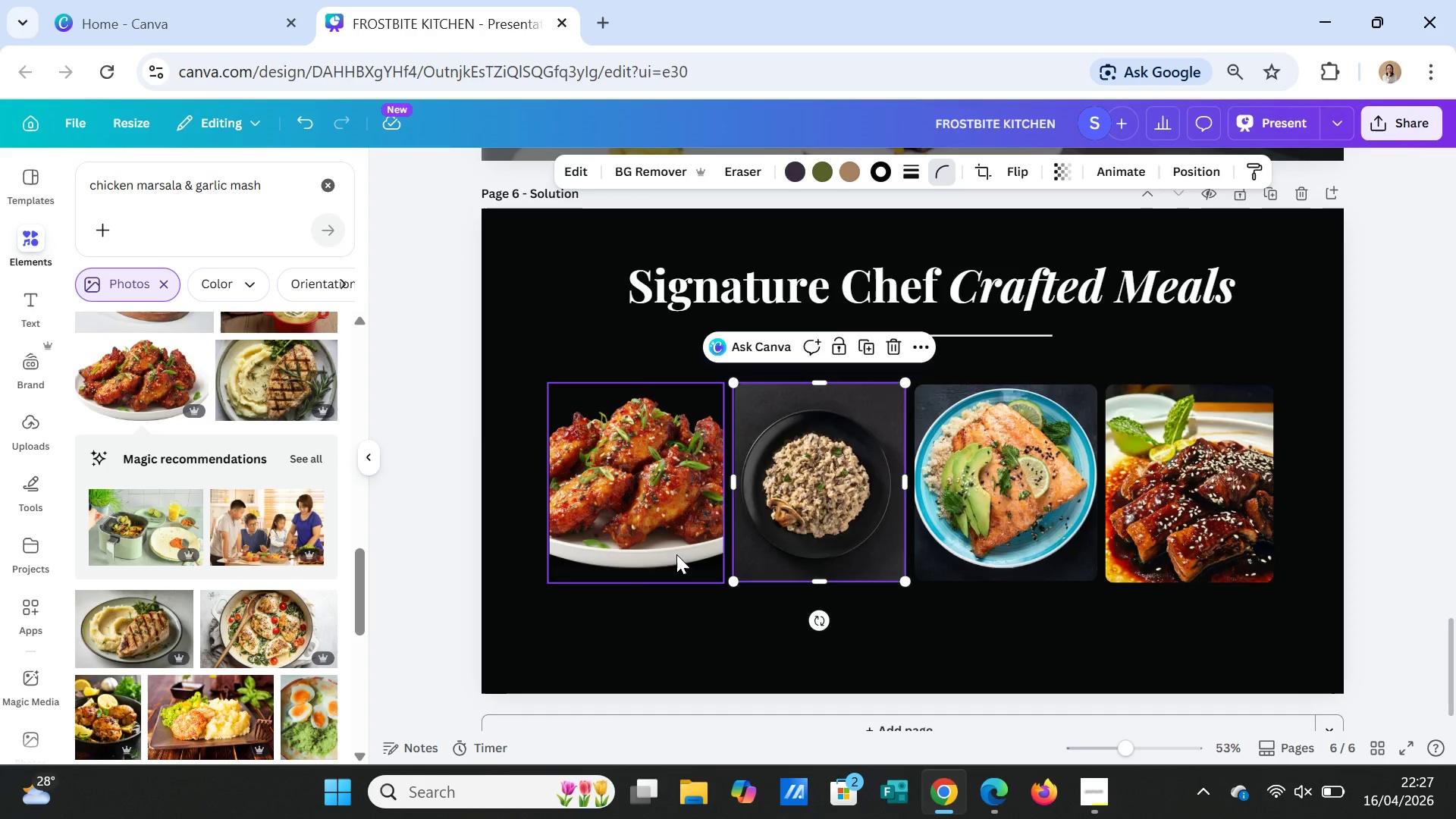 
left_click([676, 554])
 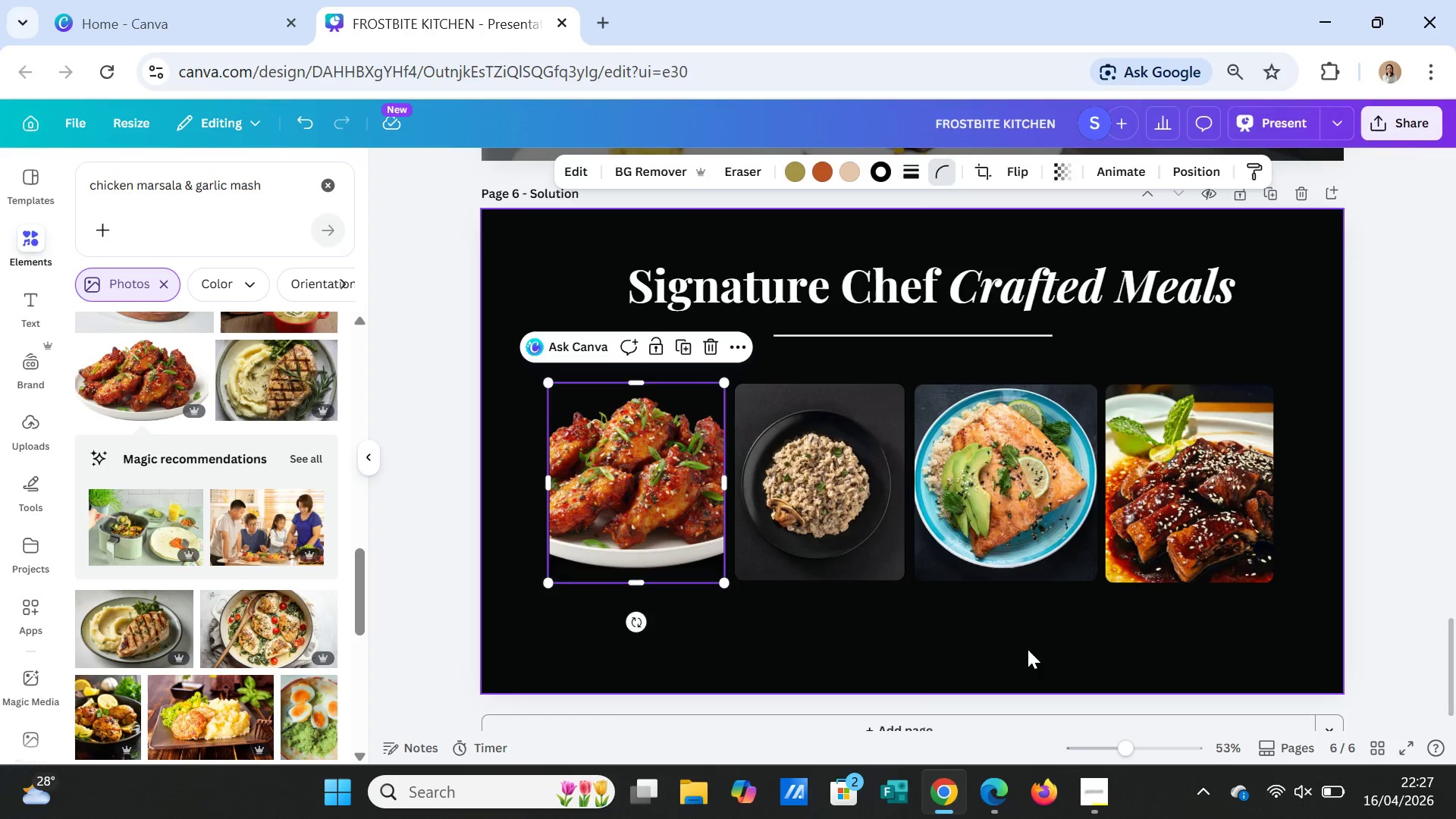 
left_click([1028, 649])
 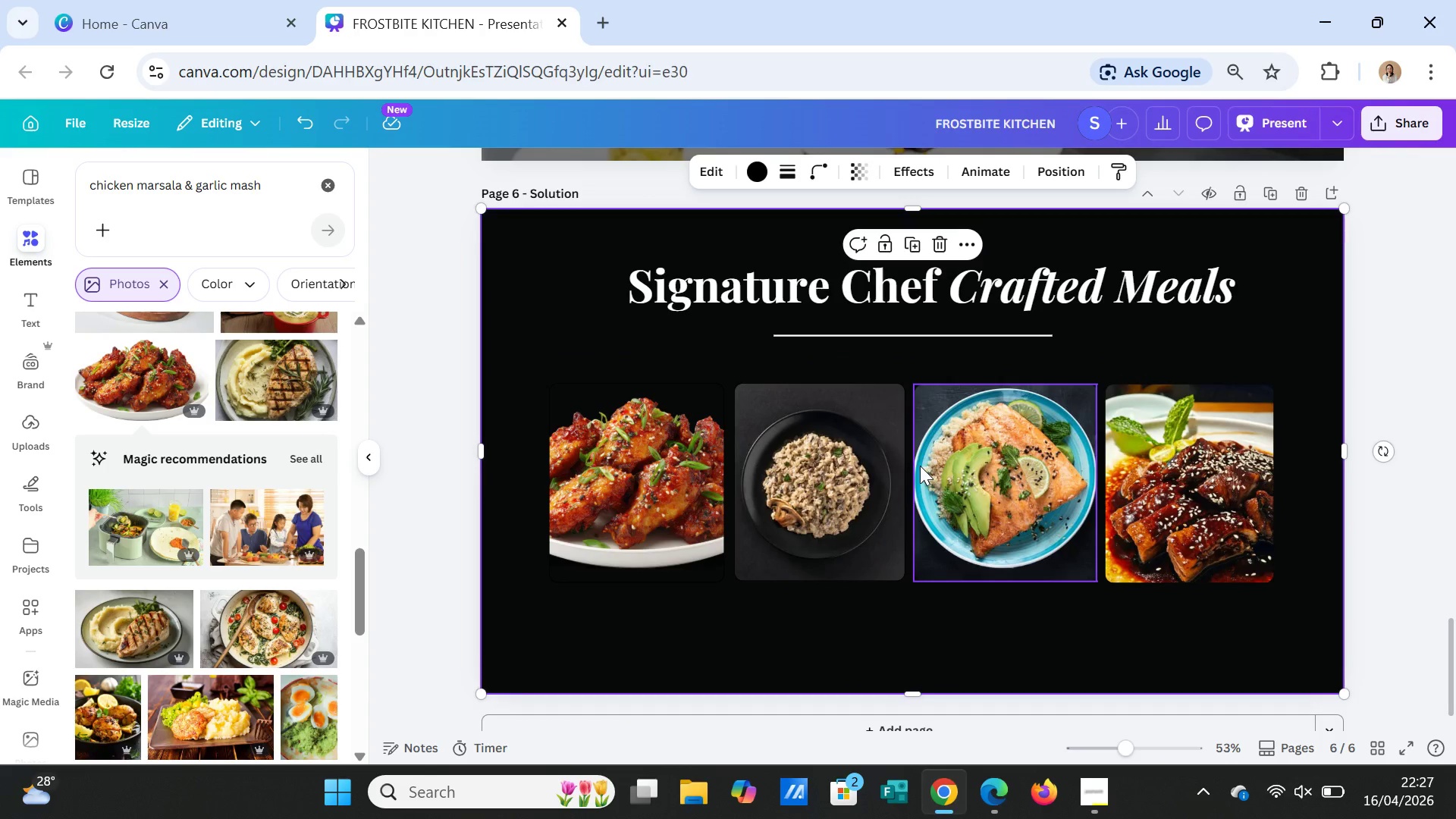 
wait(11.91)
 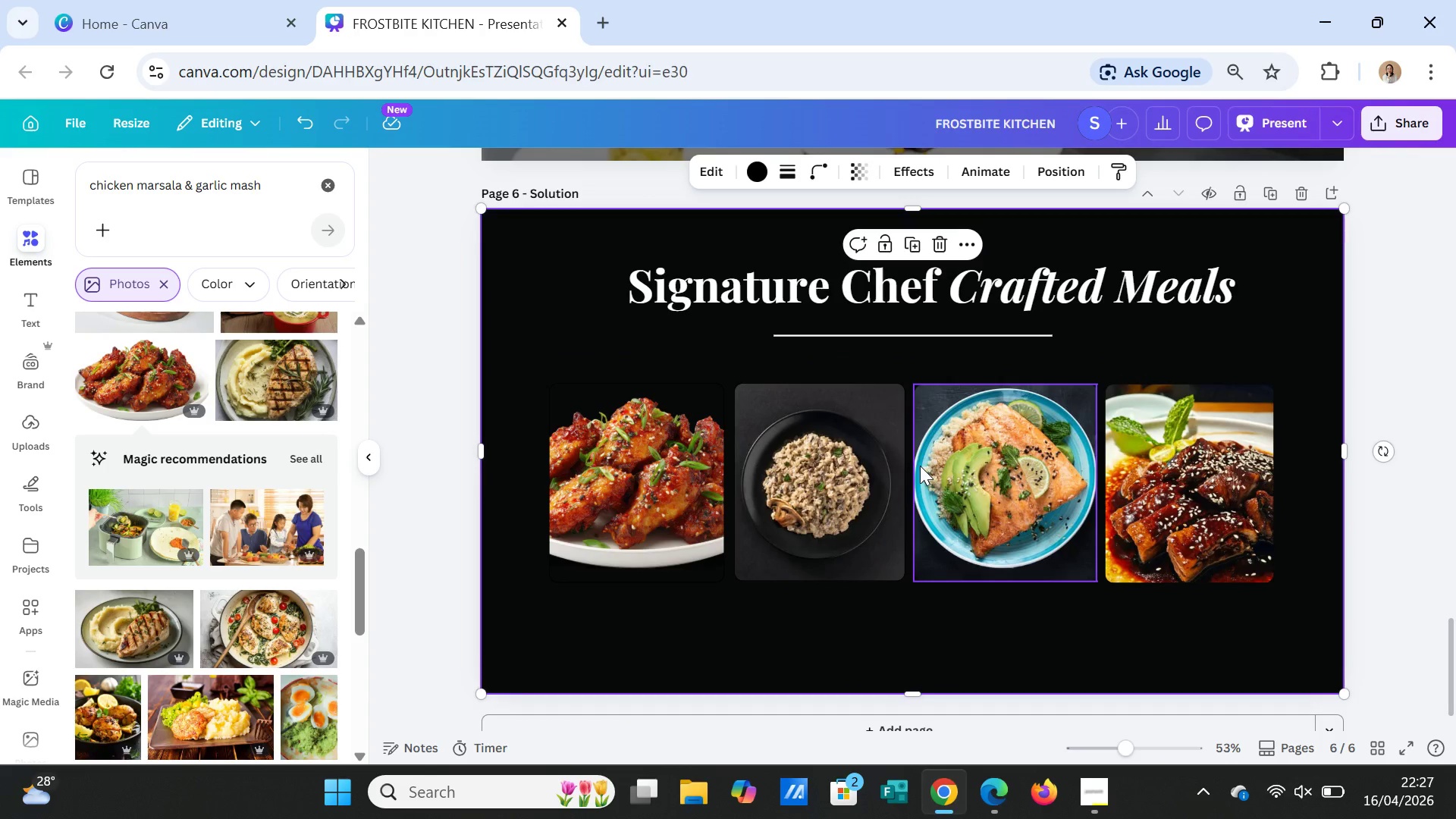 
left_click([31, 297])
 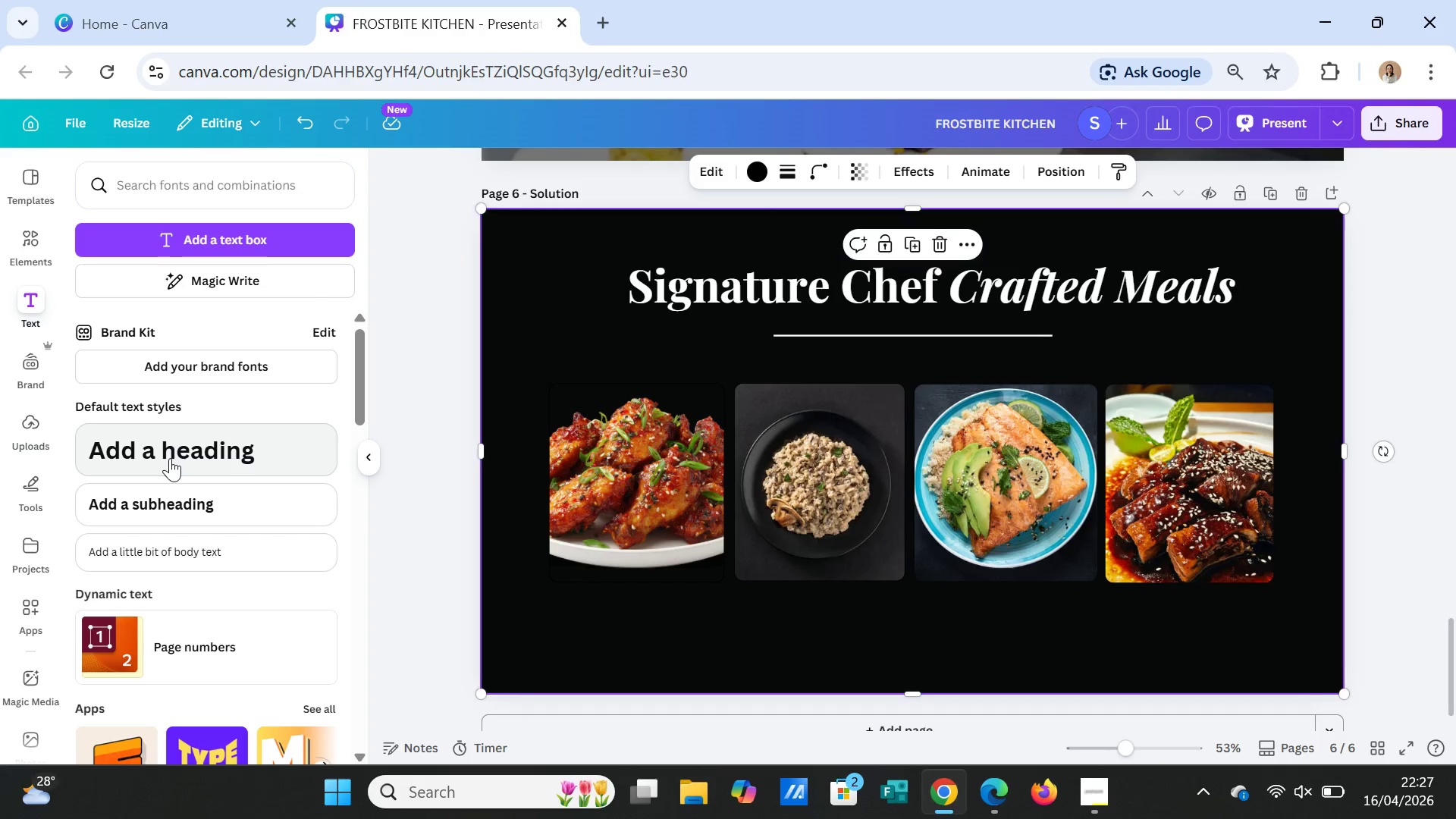 
left_click([172, 511])
 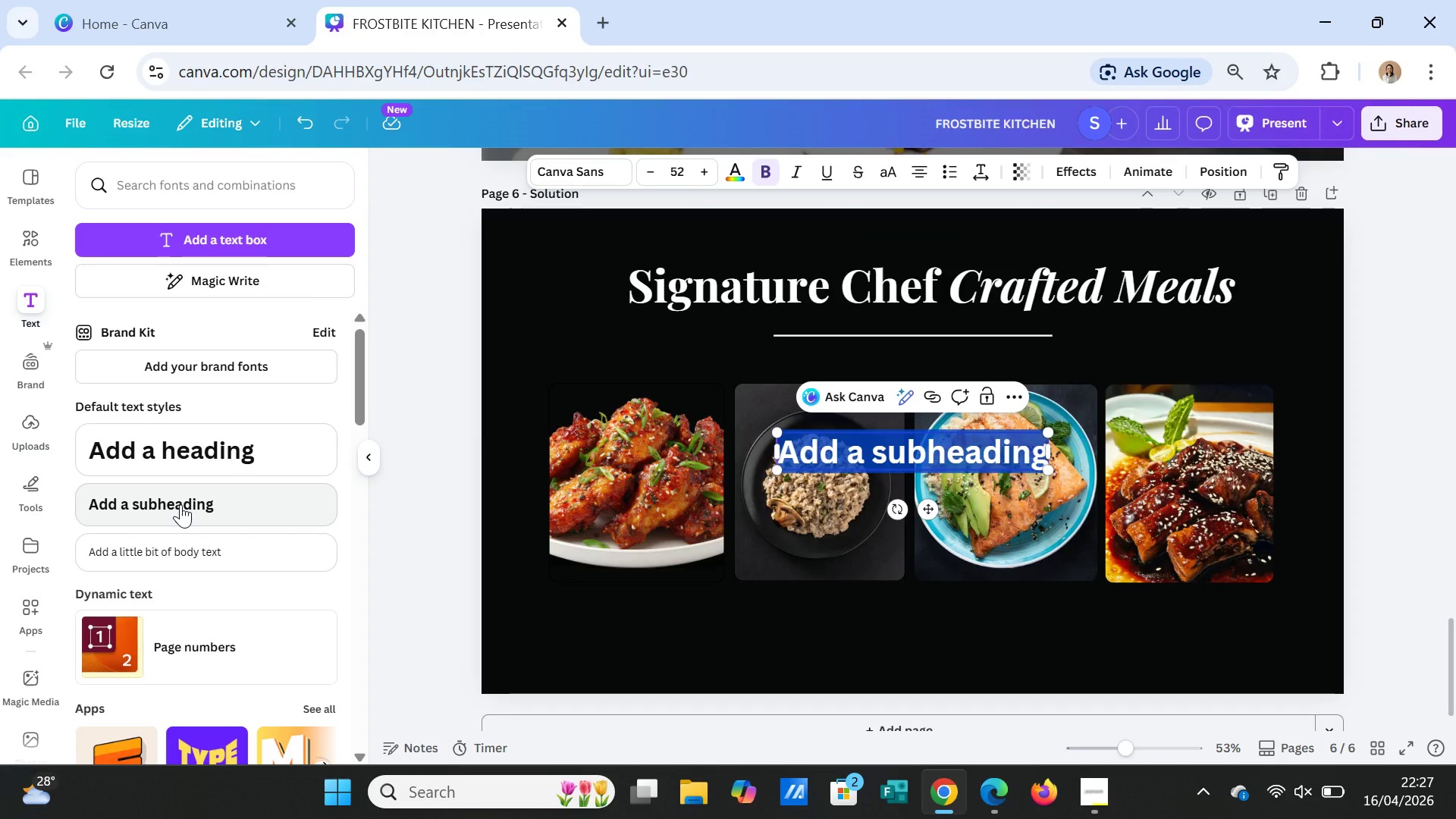 
type(Braise )
key(Backspace)
type(d short )
key(Backspace)
key(Backspace)
key(Backspace)
key(Backspace)
key(Backspace)
key(Backspace)
type(Short Rib )
 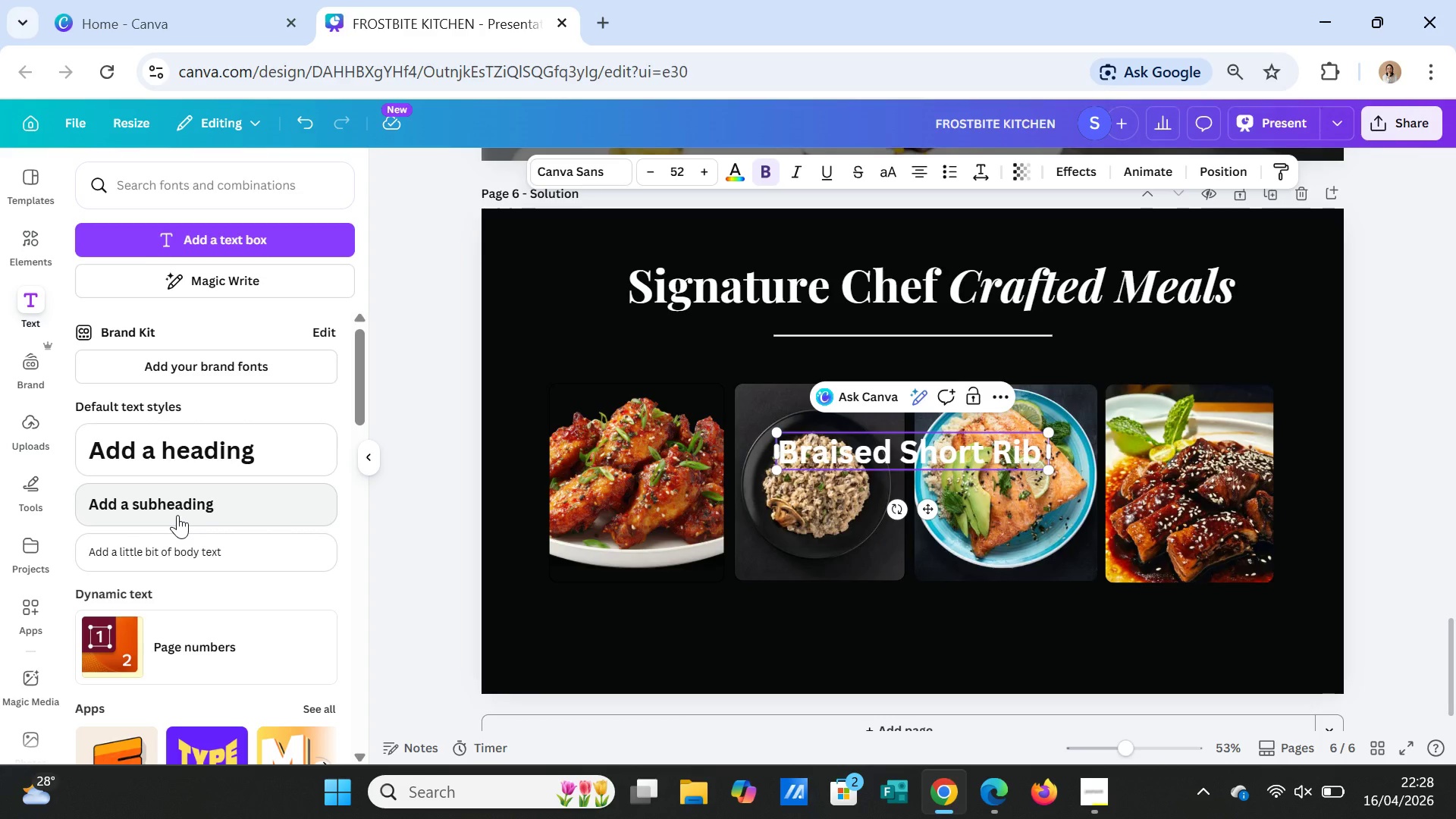 
type(*)
key(Backspace)
type(& Truffle Polena)
 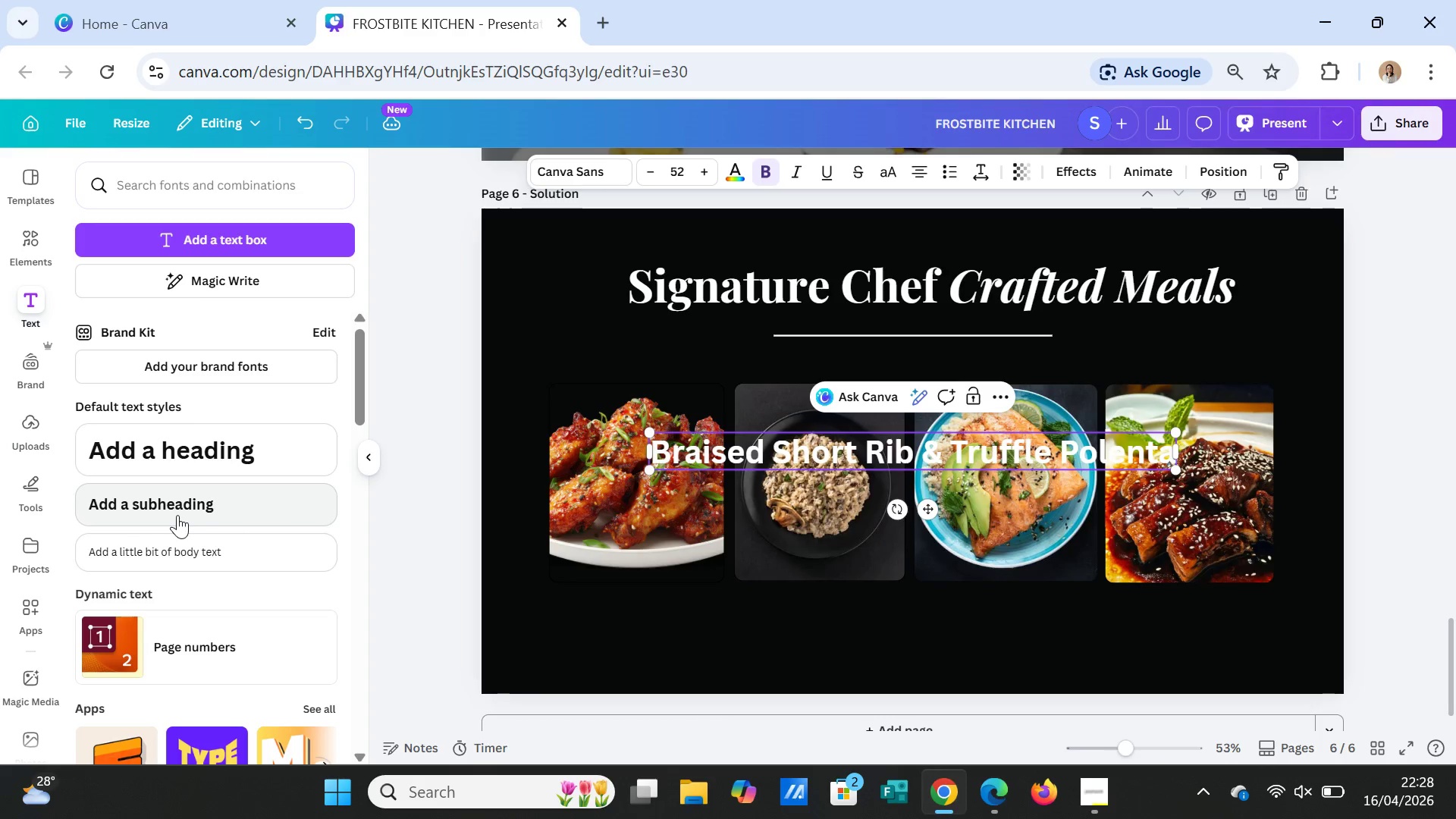 
 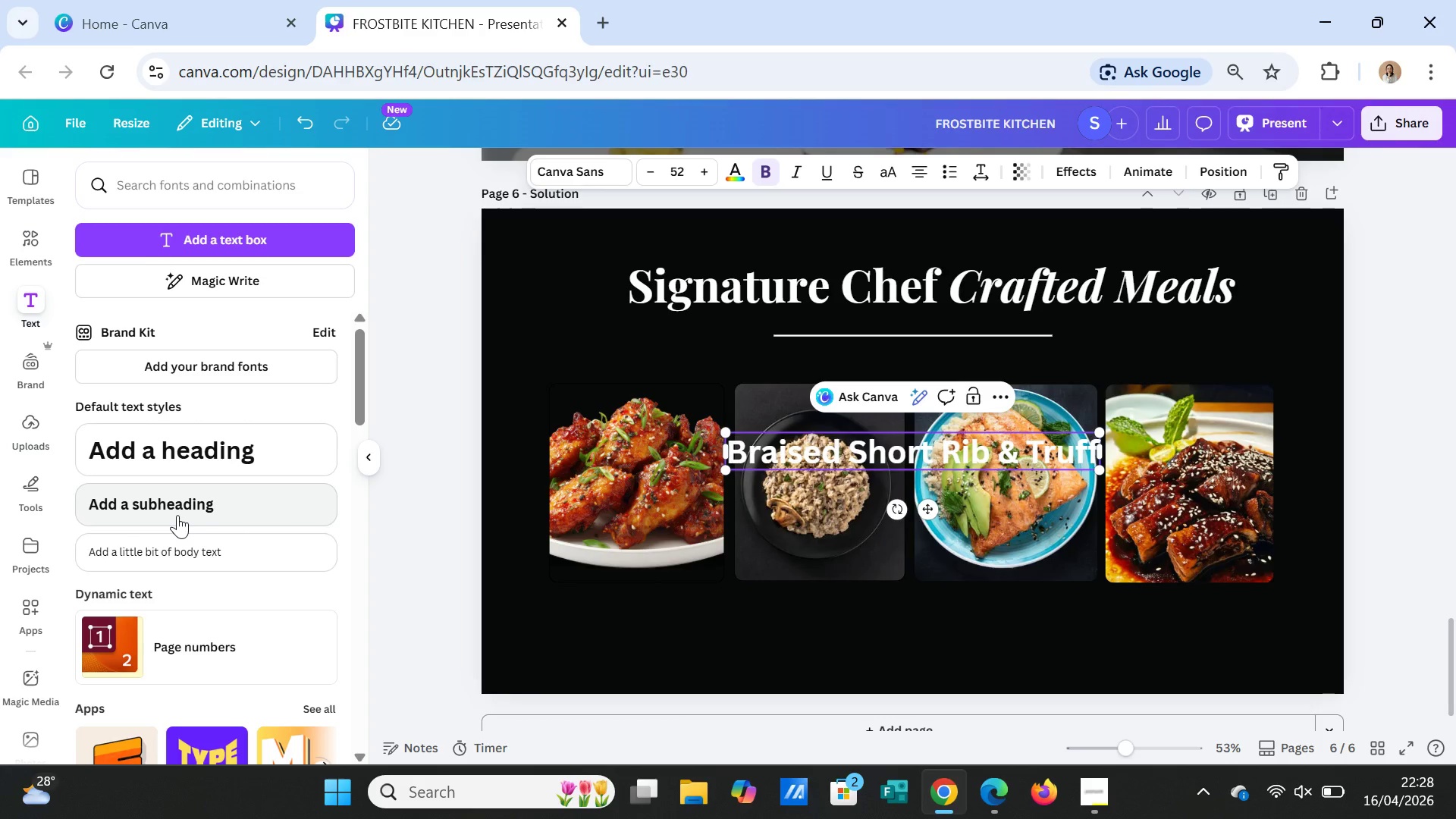 
hold_key(key=T, duration=11.77)
 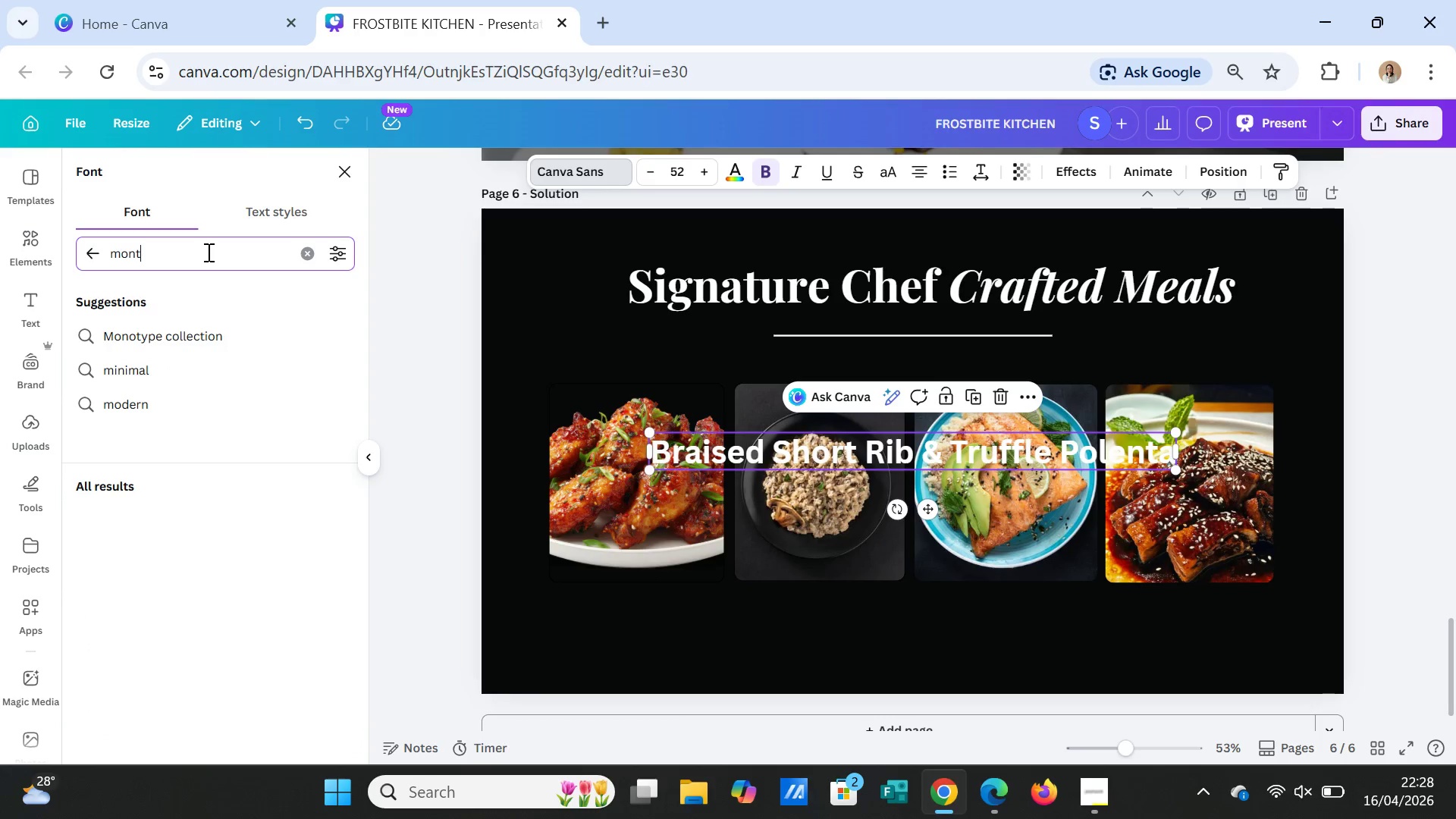 
left_click([853, 642])
 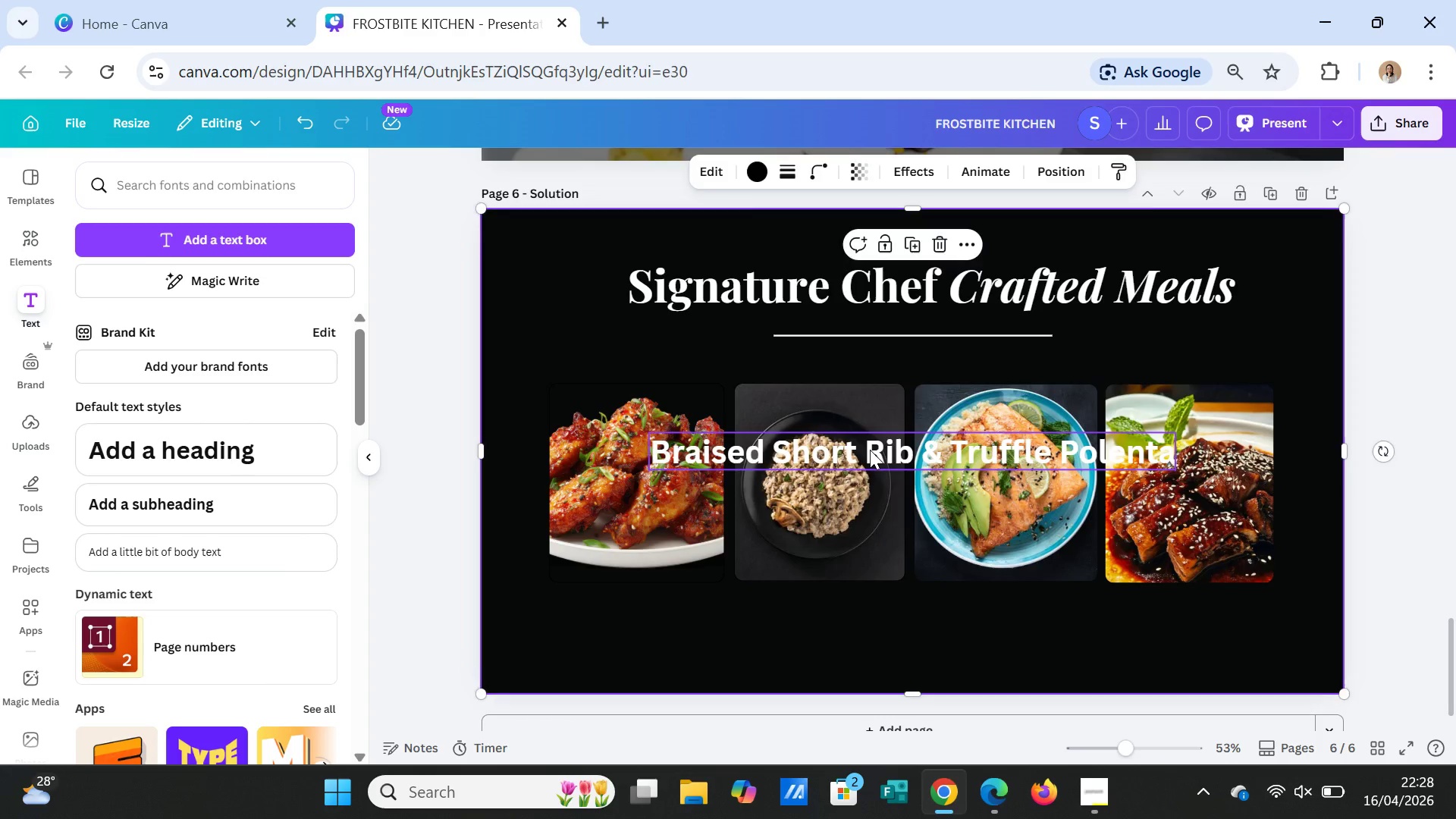 
left_click([870, 450])
 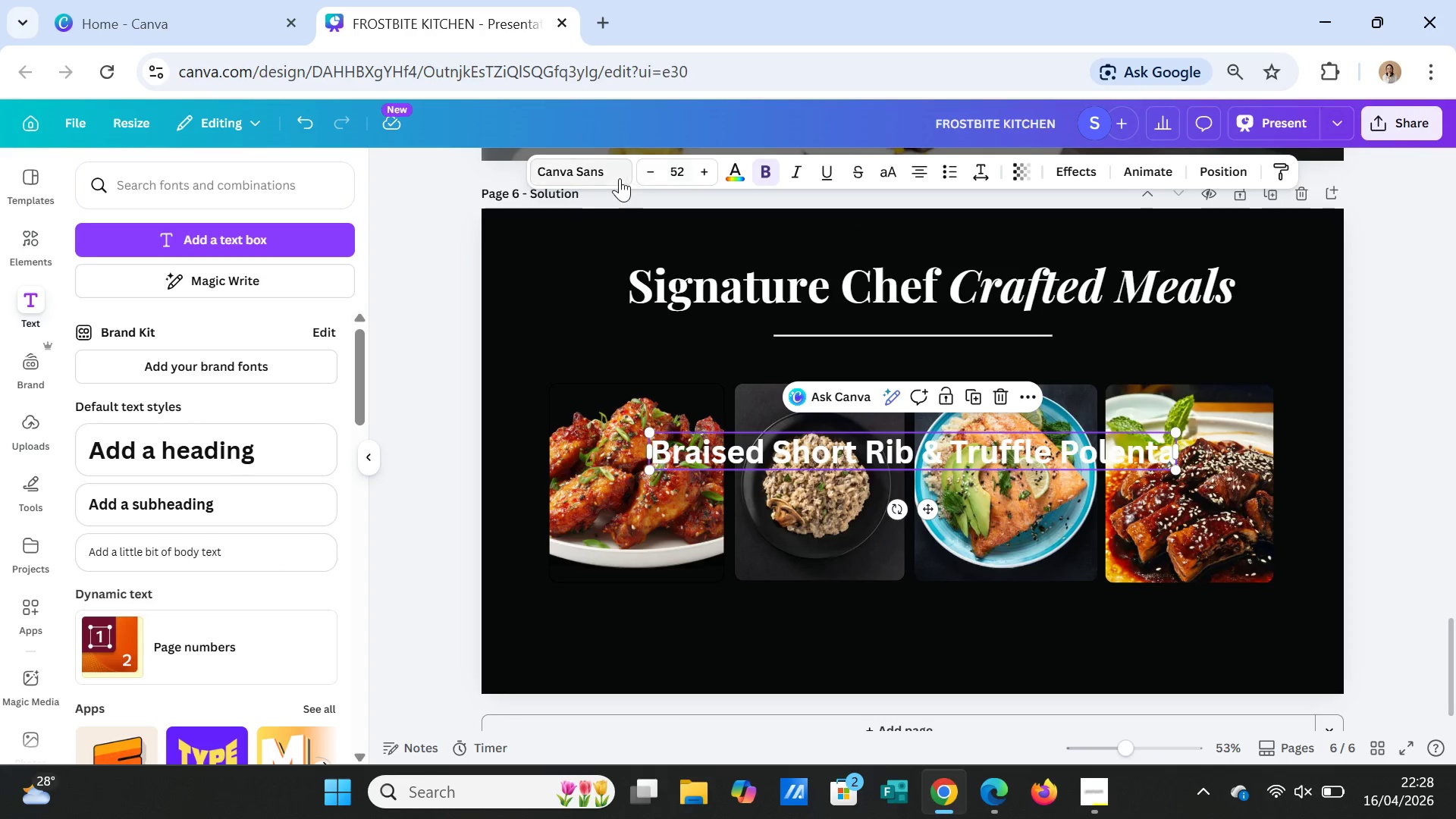 
left_click([598, 170])
 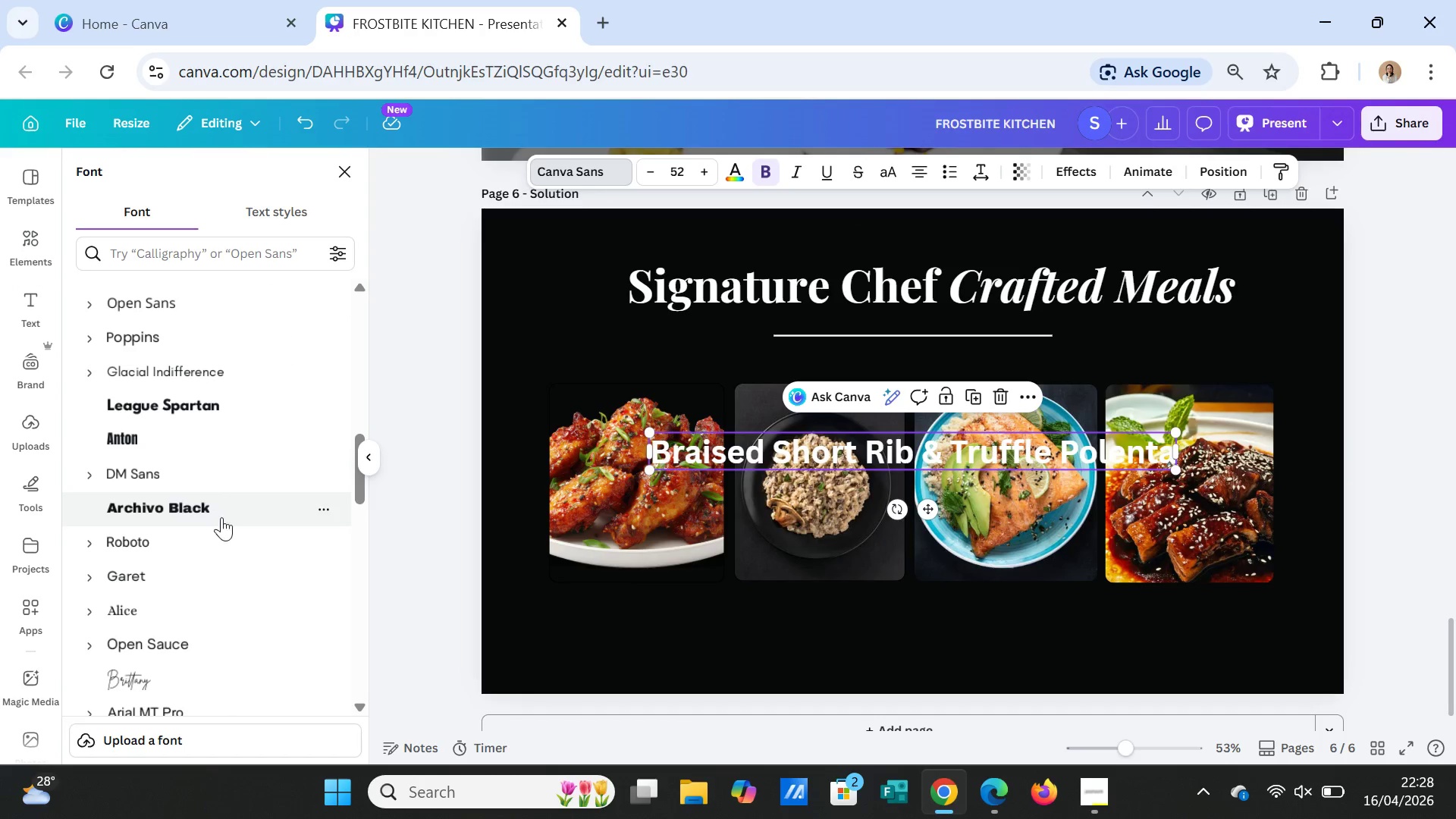 
left_click([202, 251])
 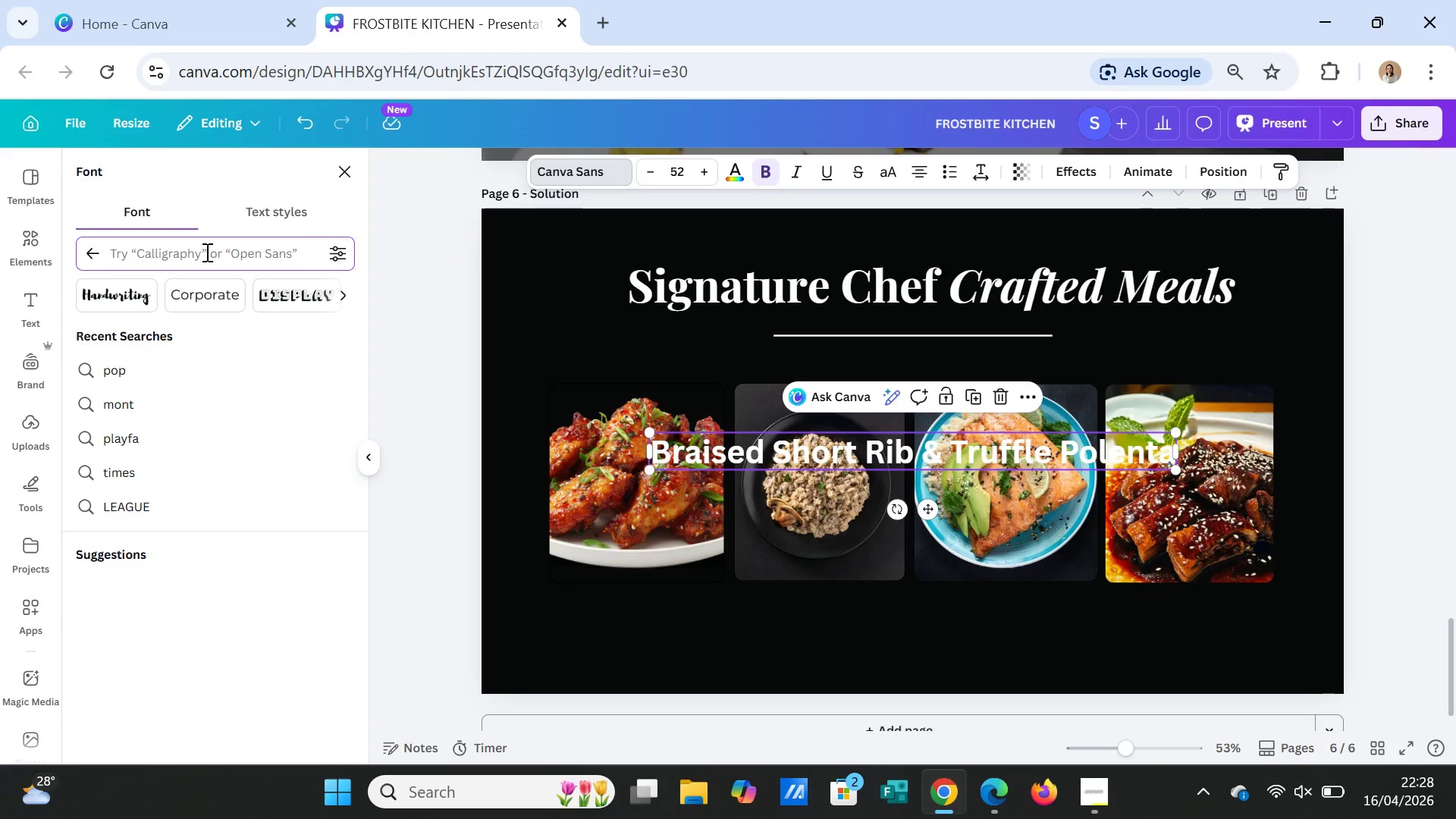 
type(mon)
 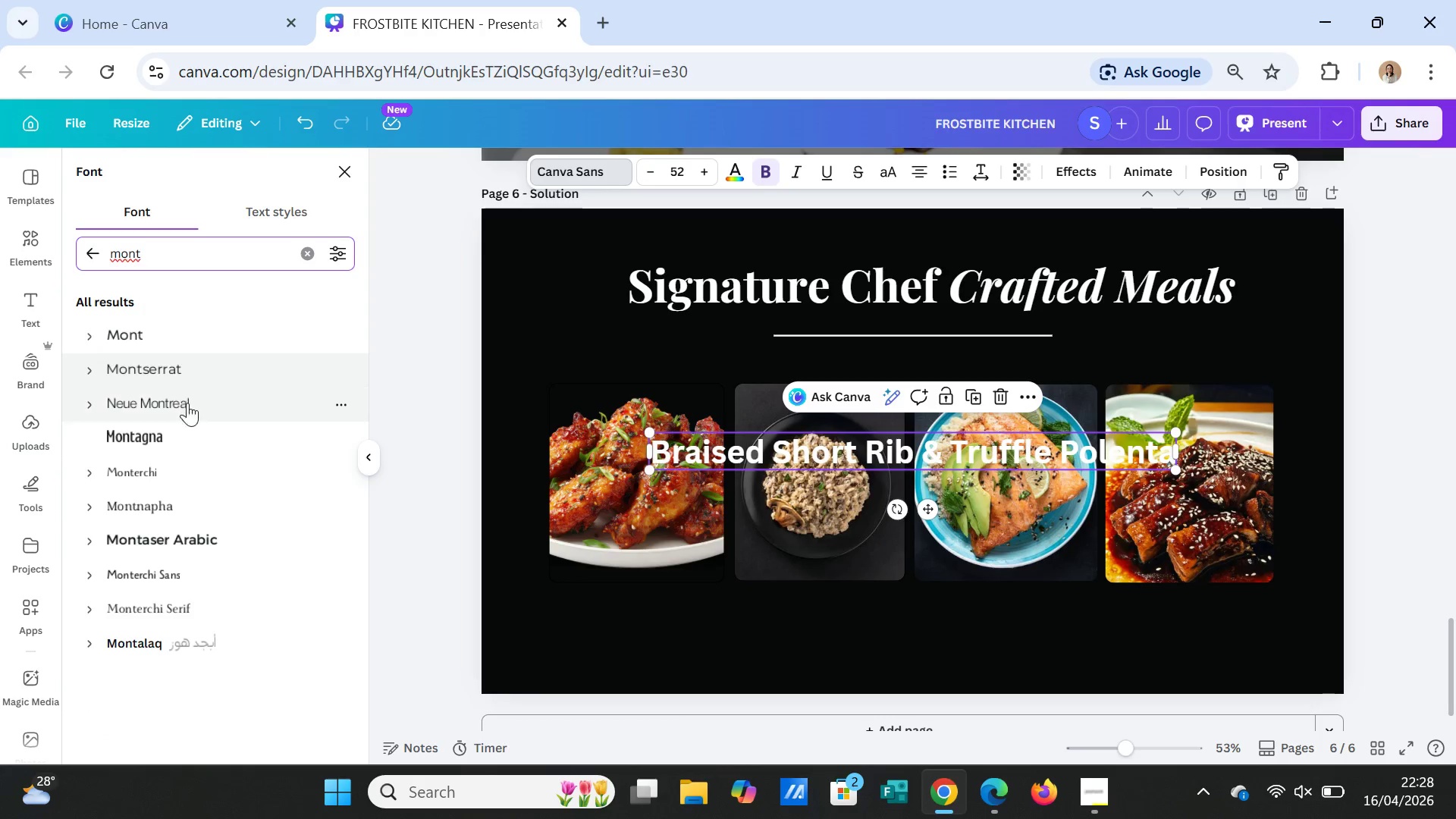 
left_click([190, 372])
 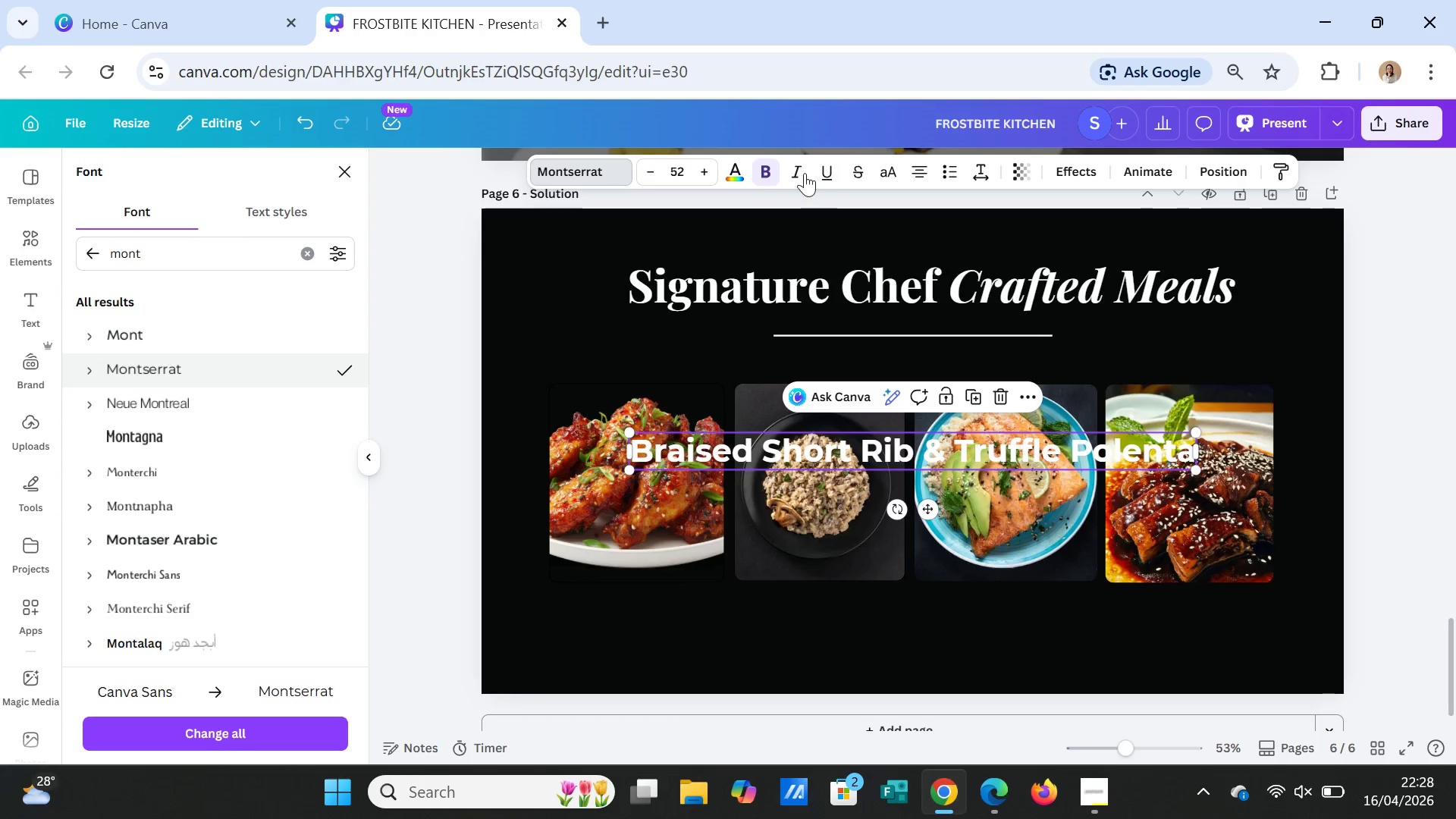 
left_click([772, 164])
 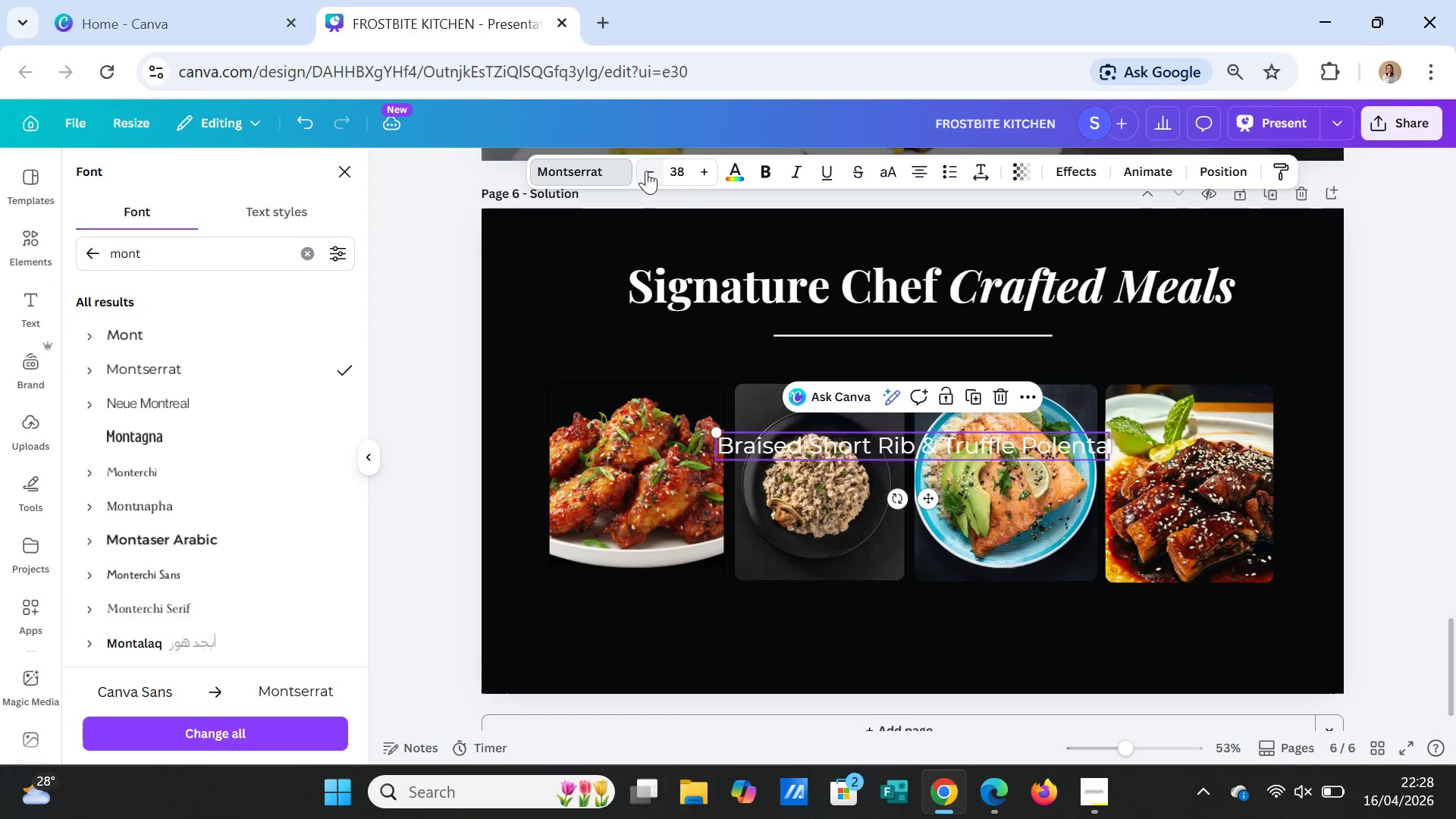 
left_click([646, 171])
 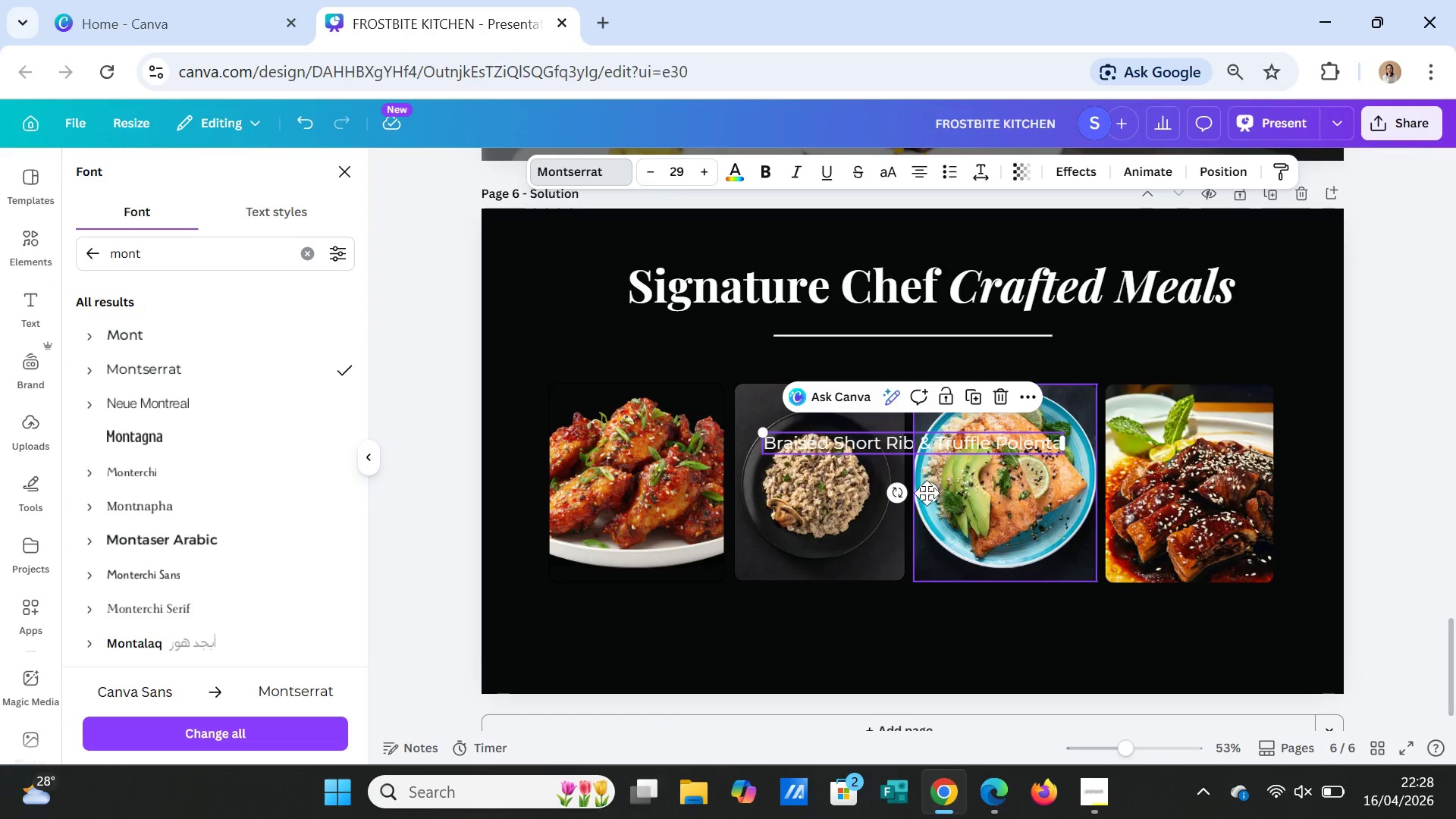 
left_click_drag(start_coordinate=[926, 493], to_coordinate=[1135, 657])
 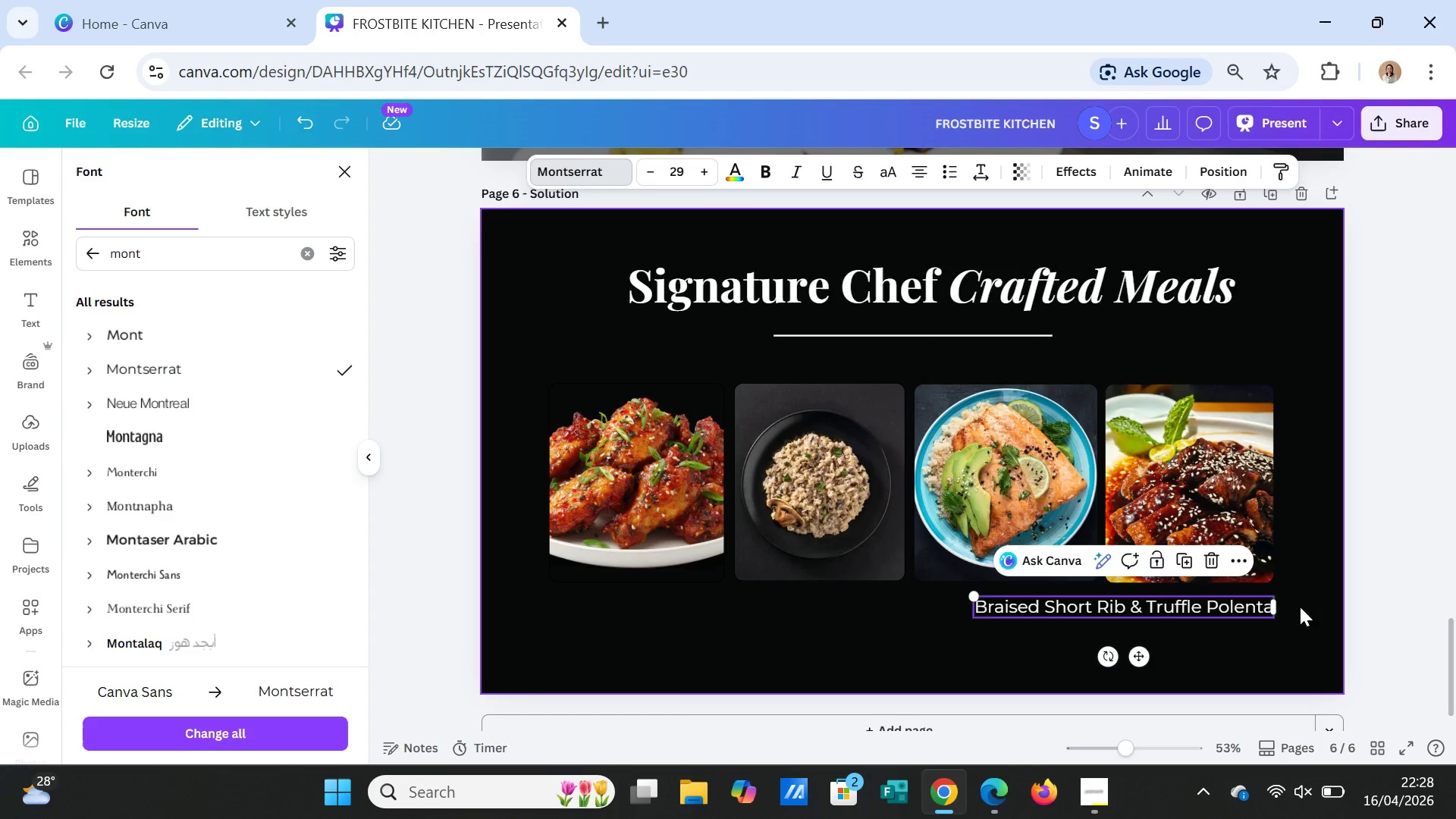 
left_click_drag(start_coordinate=[1273, 605], to_coordinate=[1132, 601])
 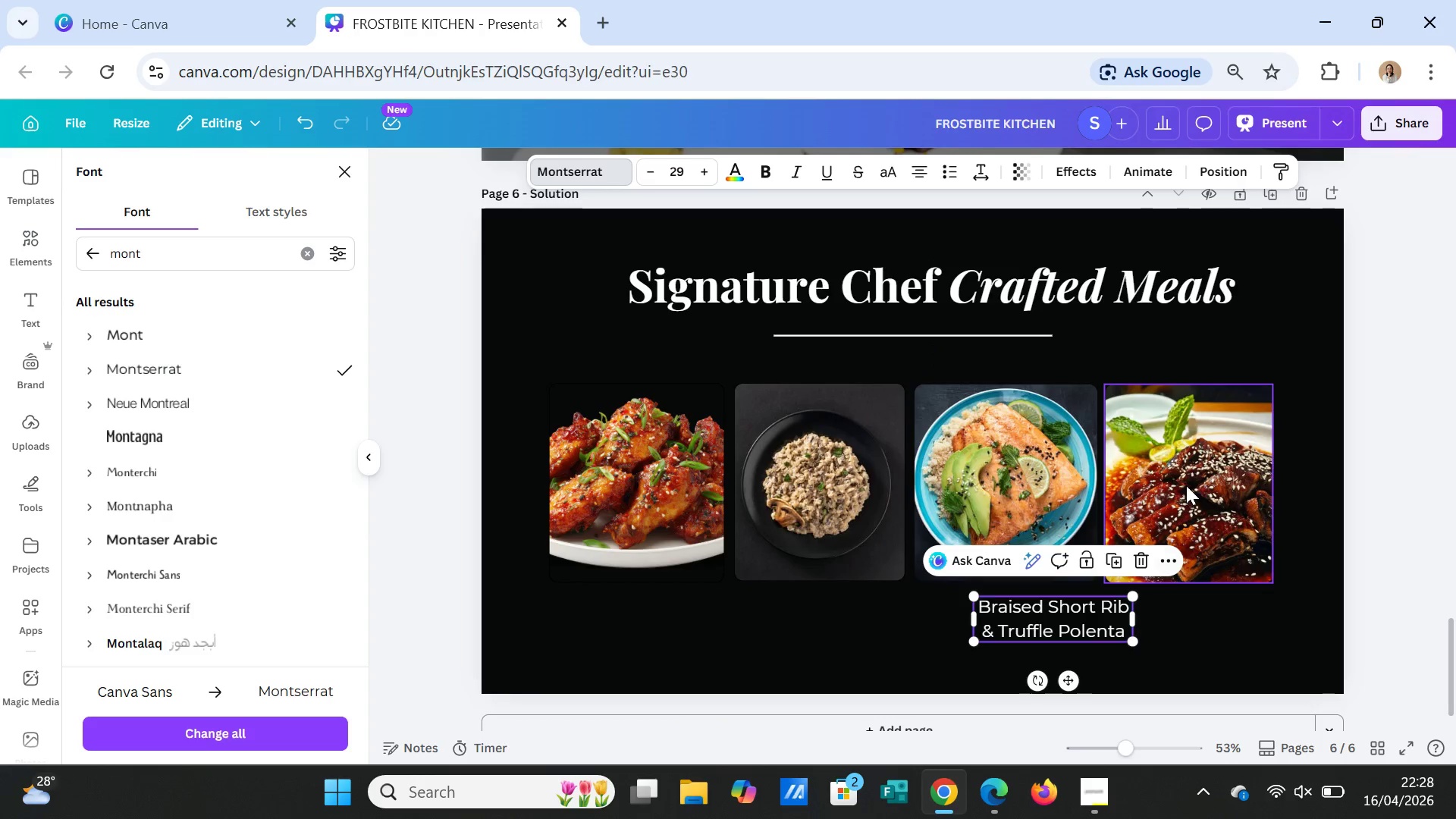 
left_click_drag(start_coordinate=[1186, 485], to_coordinate=[1186, 473])
 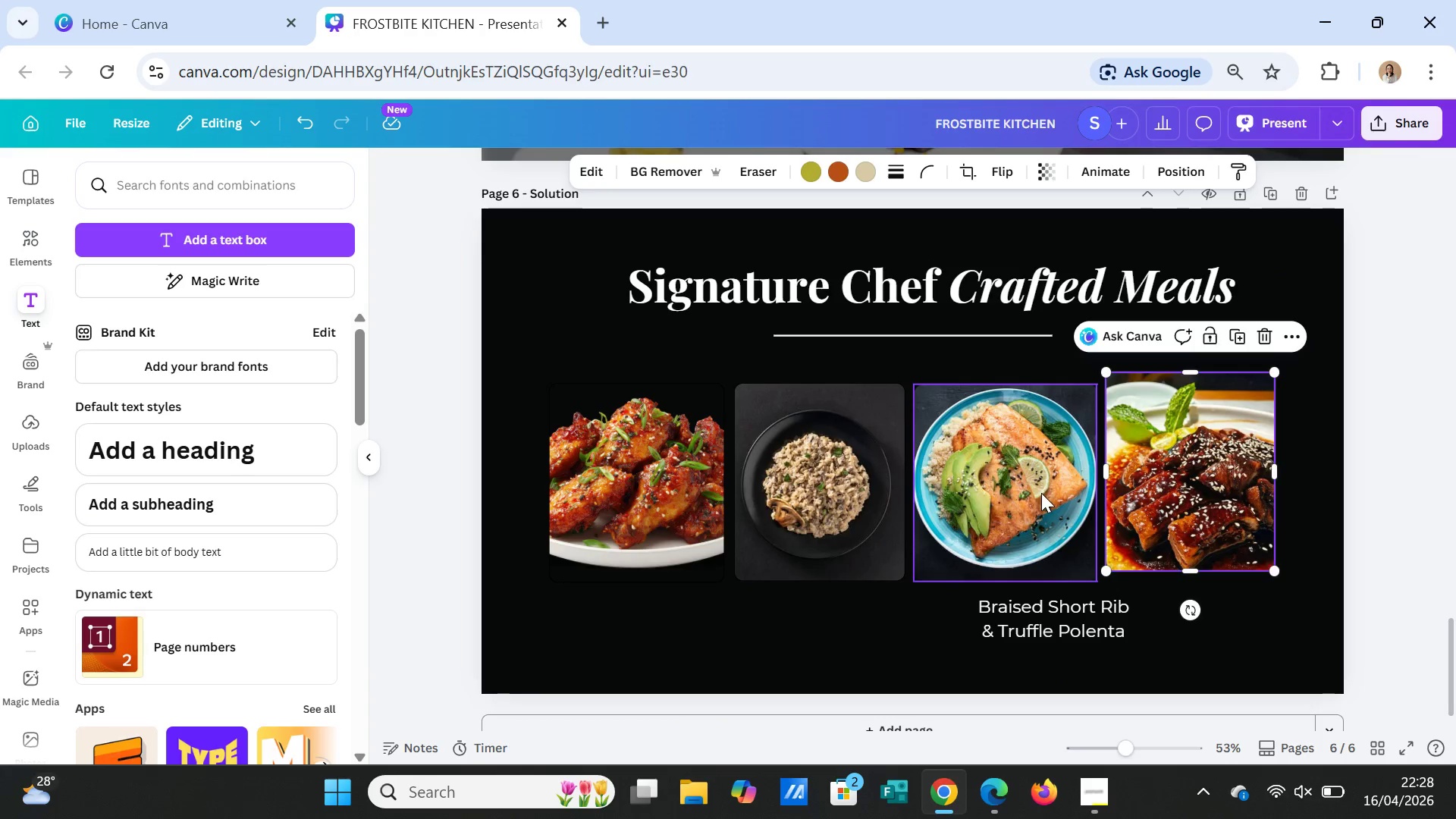 
left_click_drag(start_coordinate=[1042, 493], to_coordinate=[1041, 482])
 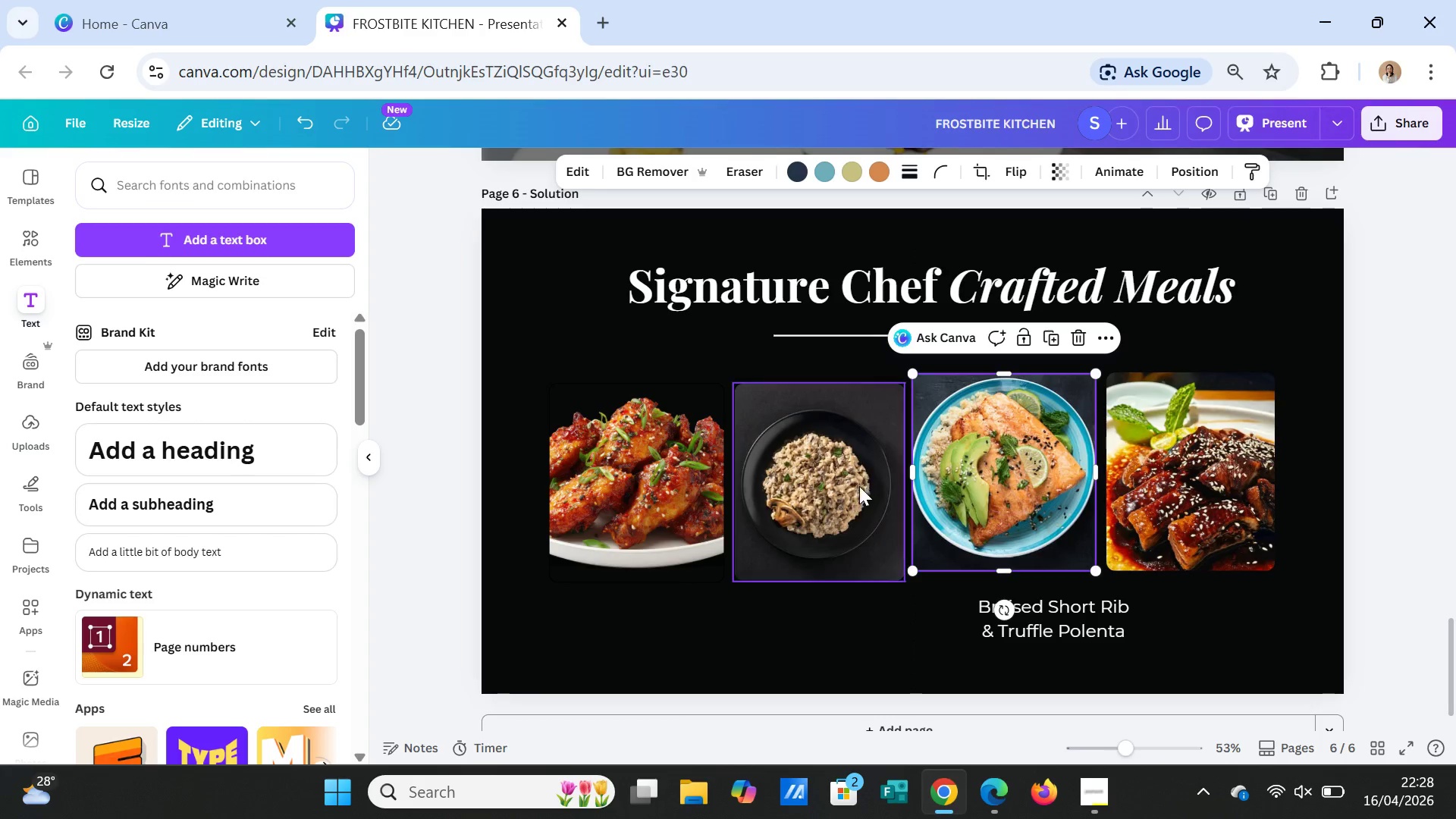 
left_click_drag(start_coordinate=[859, 486], to_coordinate=[858, 478])
 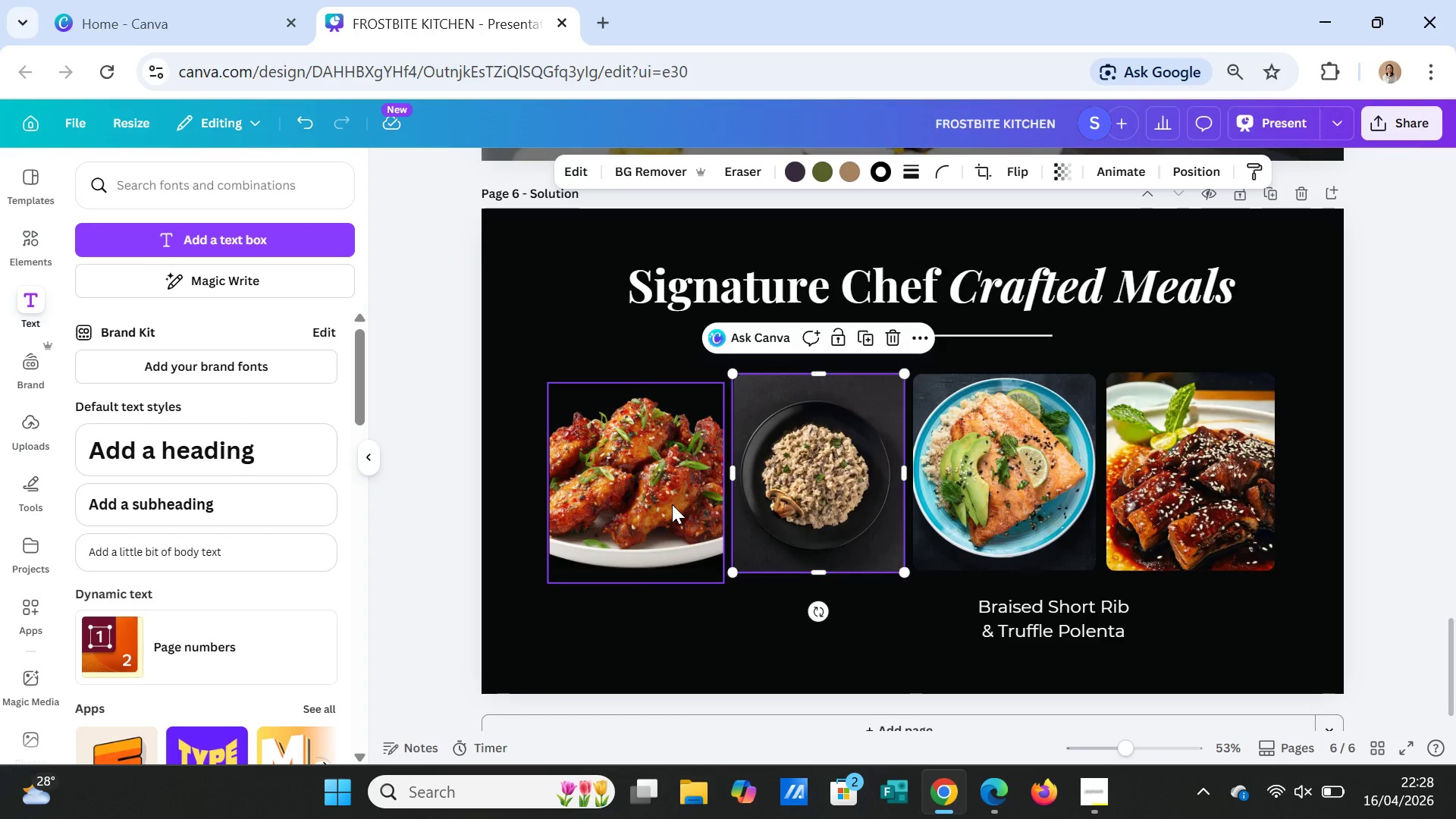 
left_click_drag(start_coordinate=[672, 504], to_coordinate=[672, 496])
 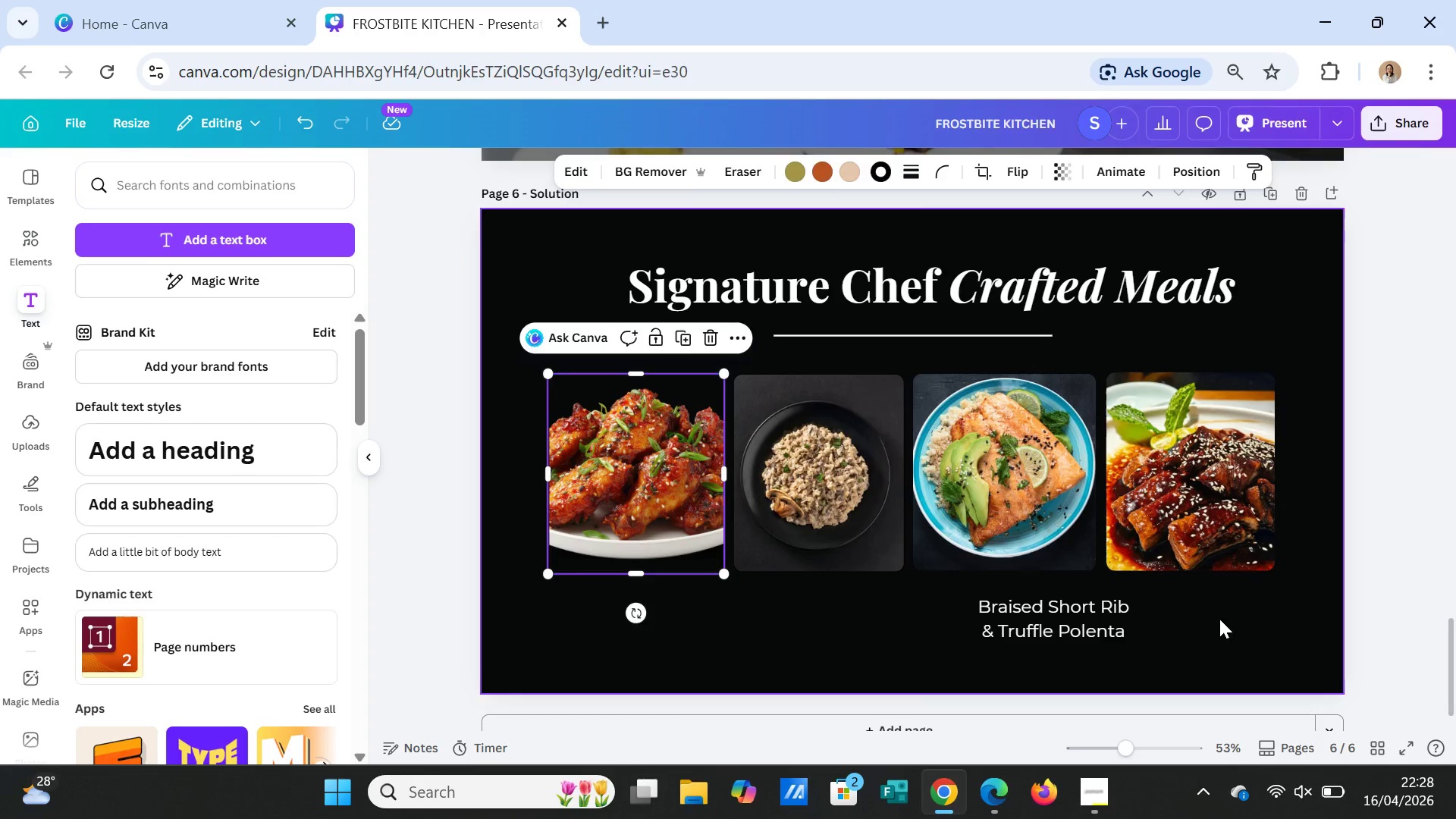 
left_click([1219, 620])
 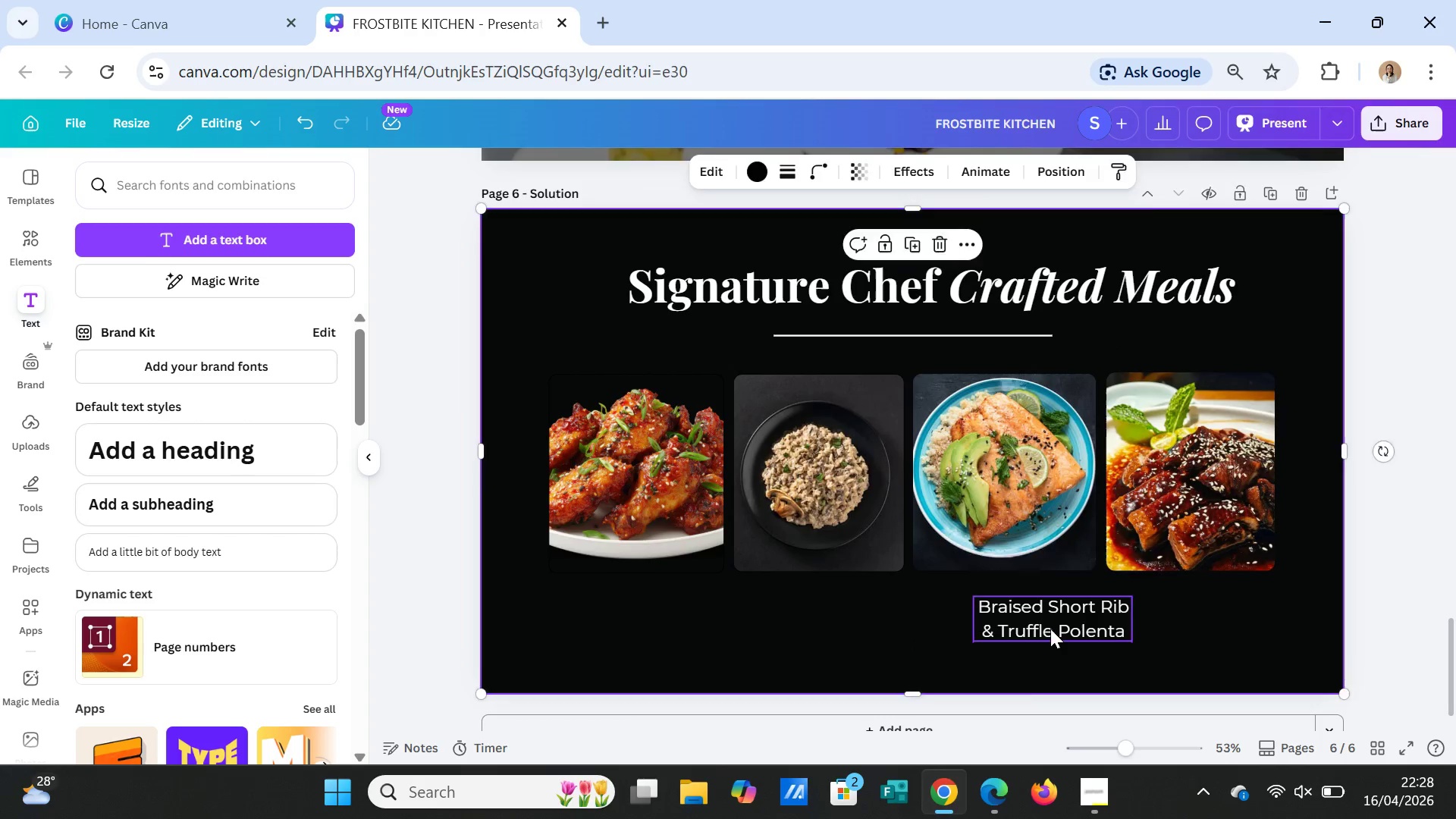 
left_click_drag(start_coordinate=[1050, 629], to_coordinate=[1190, 615])
 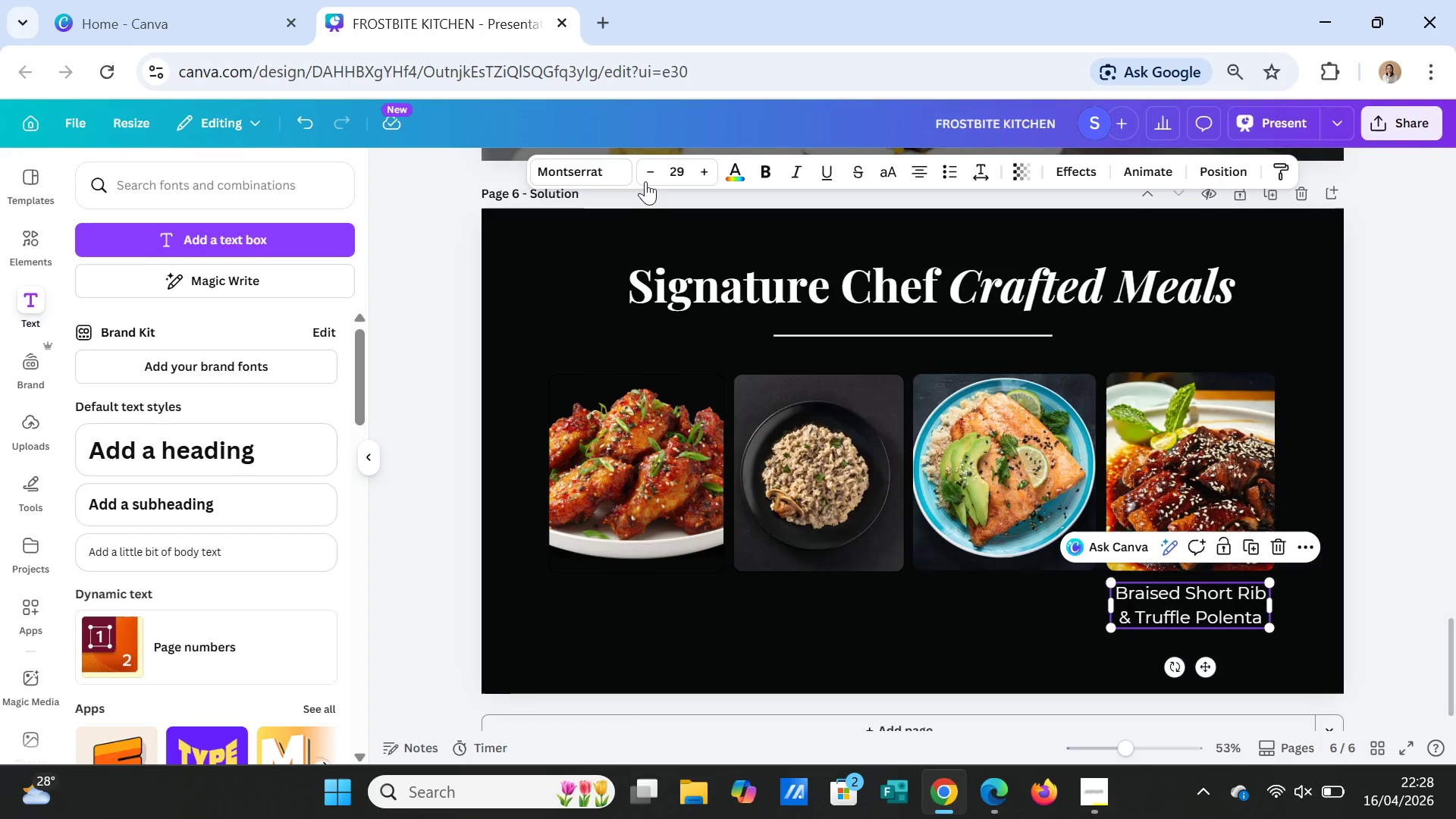 
double_click([645, 177])
 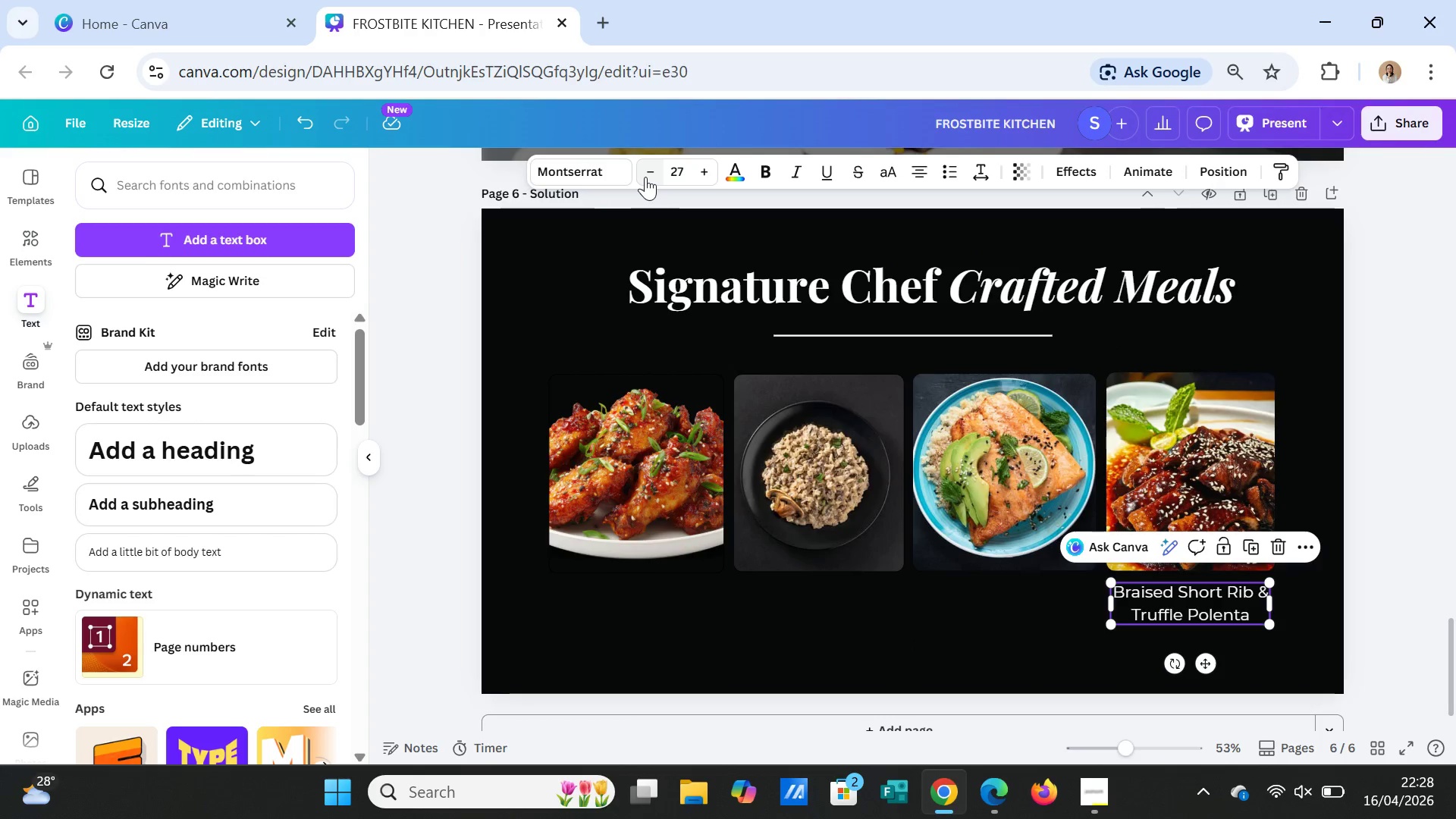 
triple_click([645, 177])
 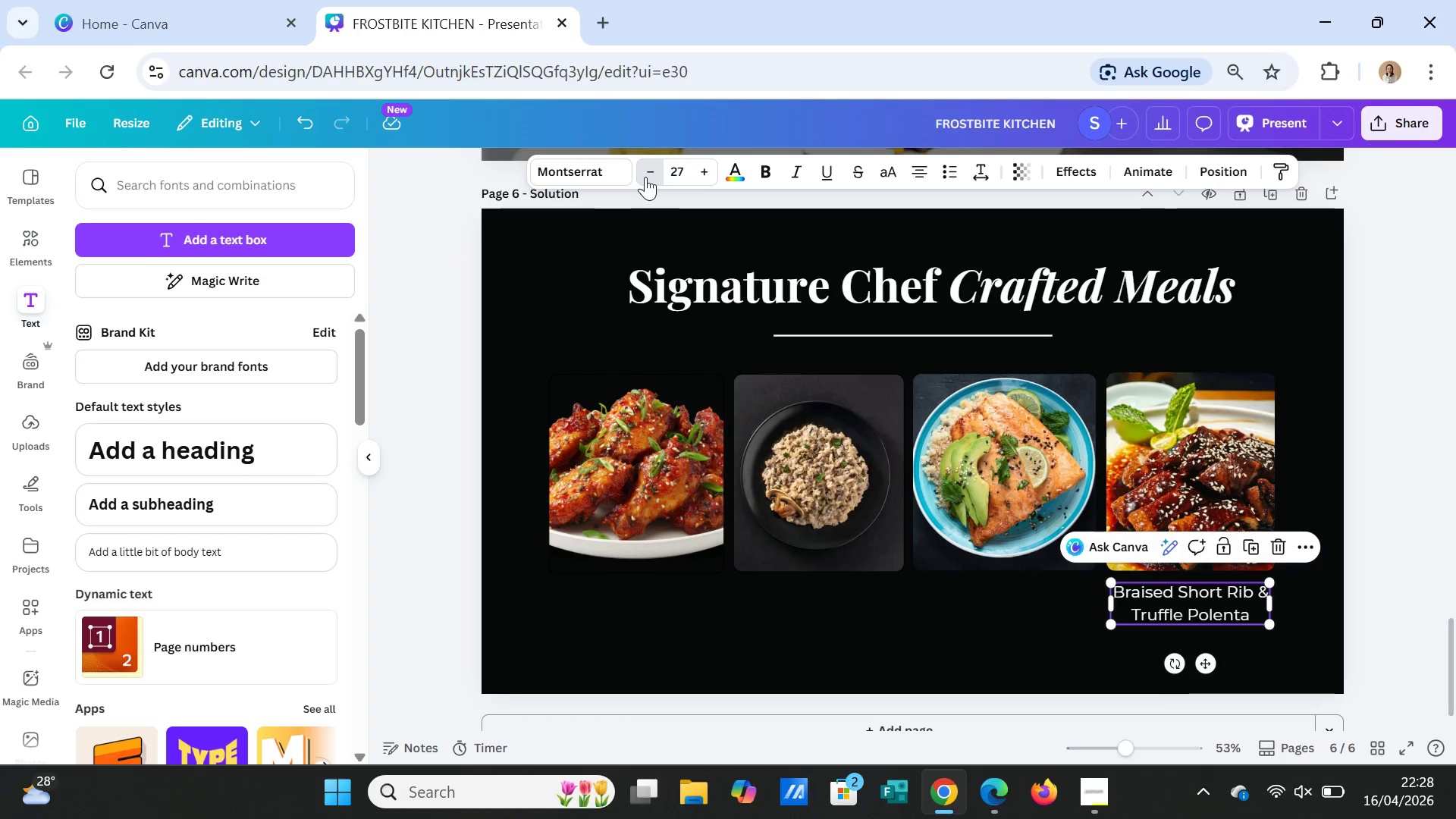 
triple_click([645, 177])
 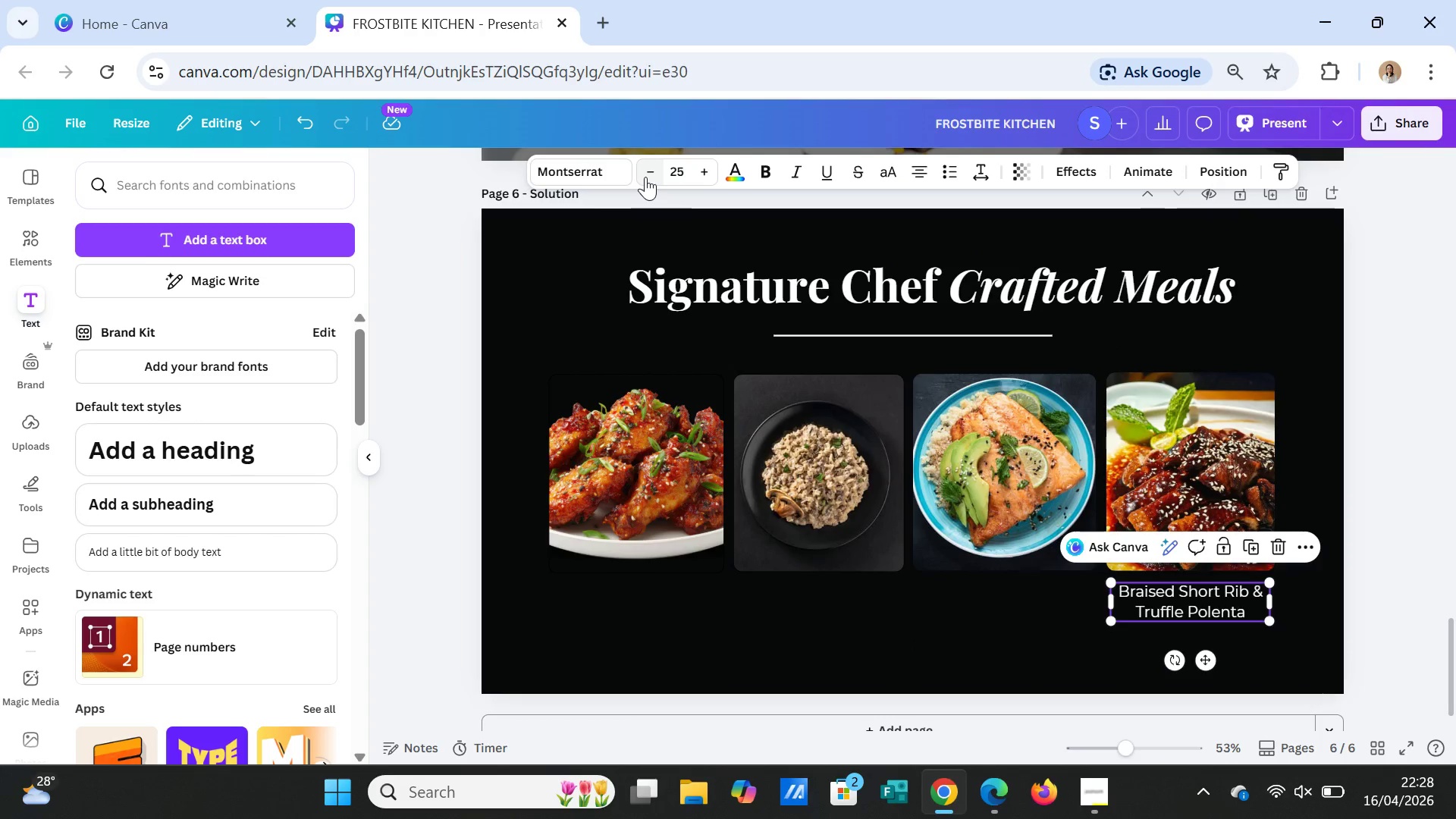 
triple_click([645, 177])
 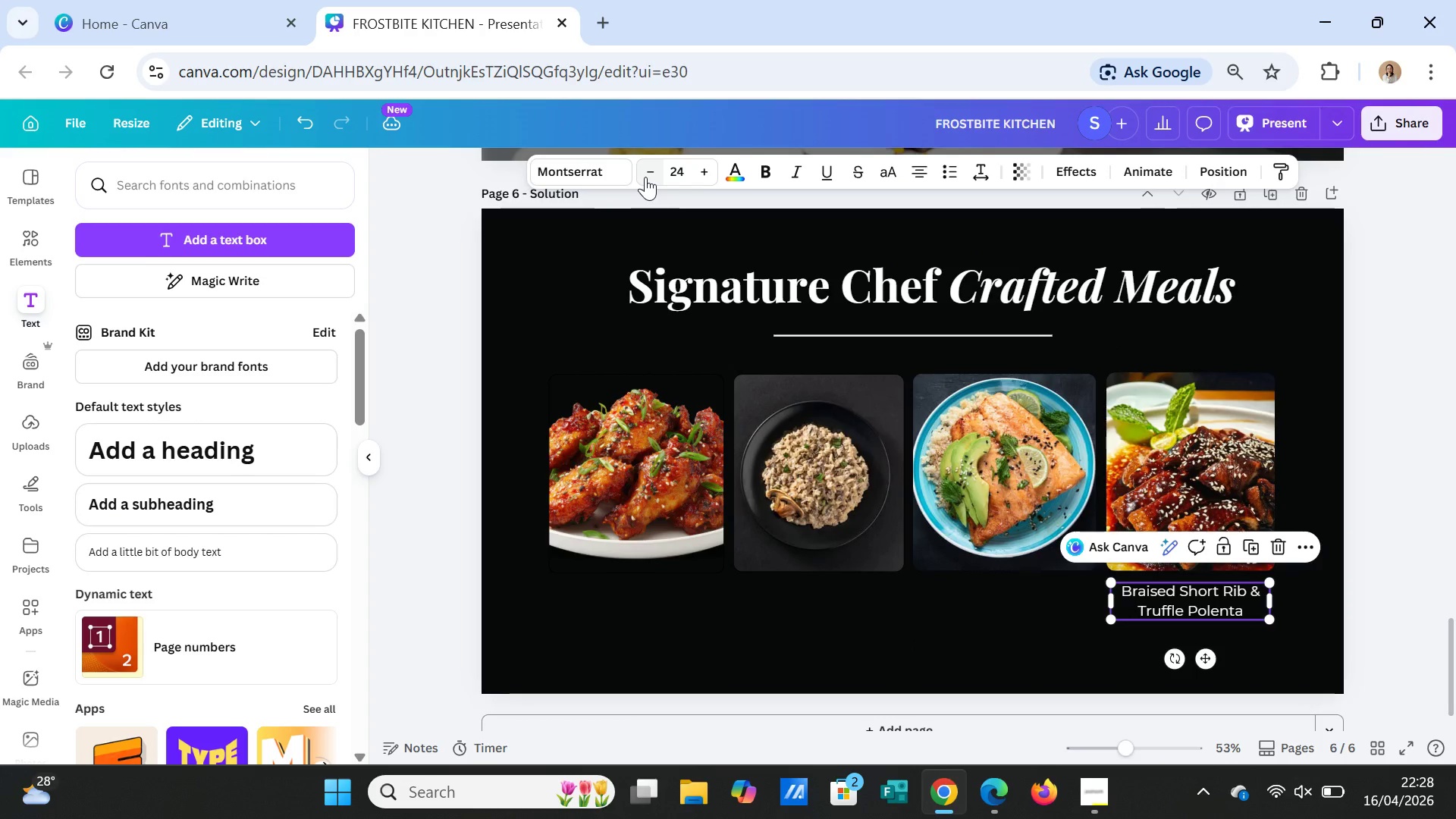 
left_click([645, 177])
 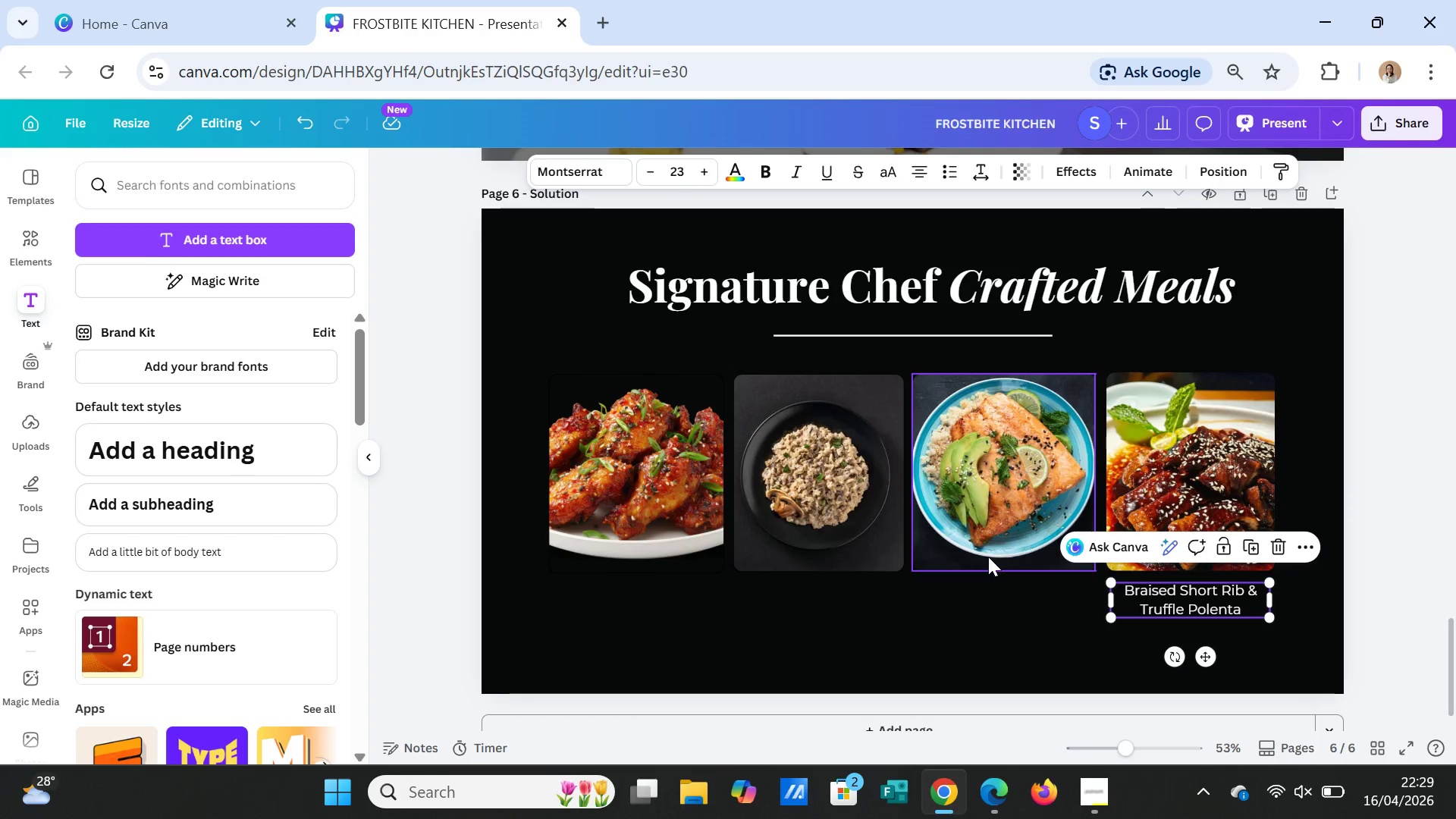 
left_click([956, 612])
 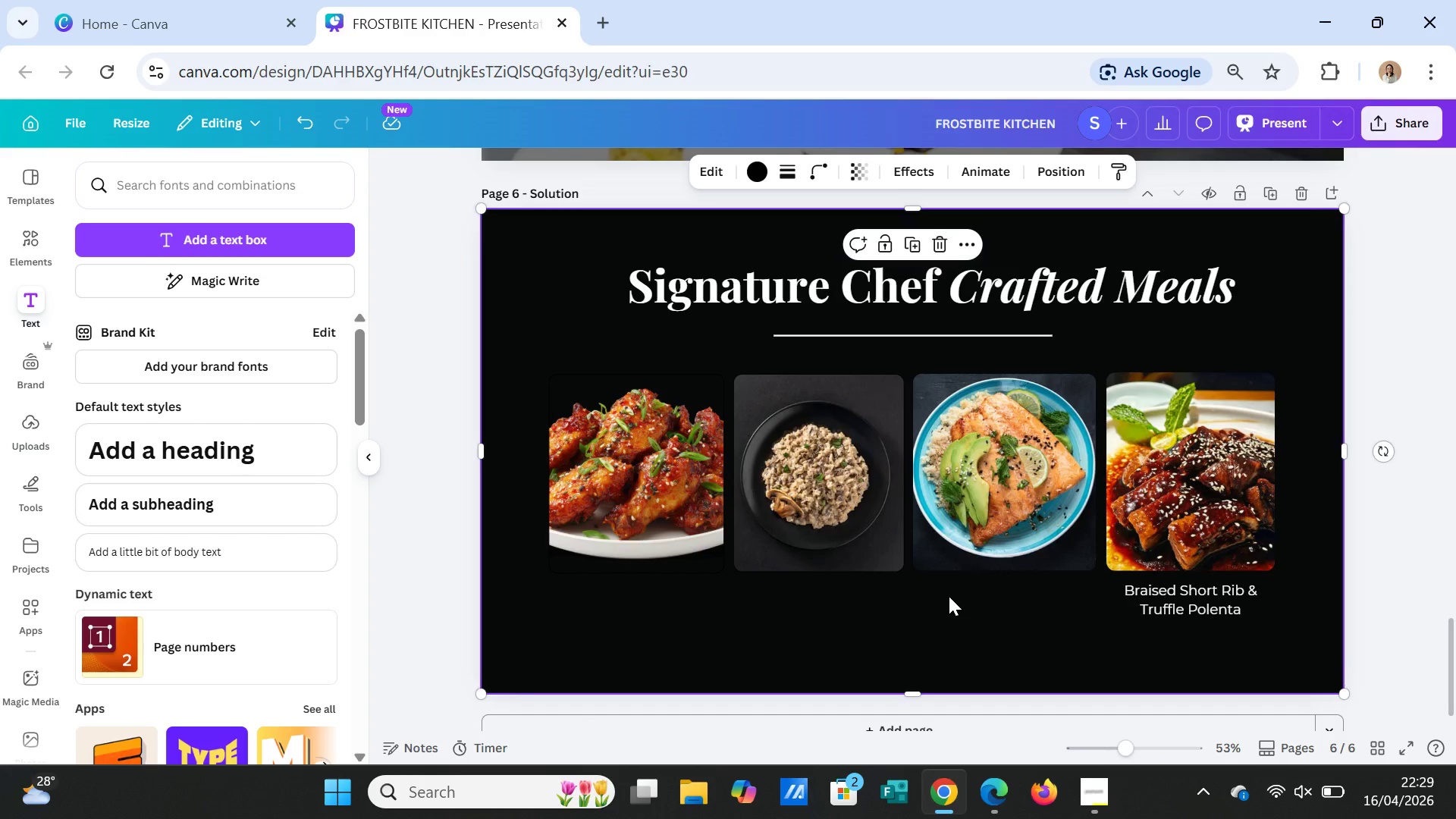 
left_click([1186, 593])
 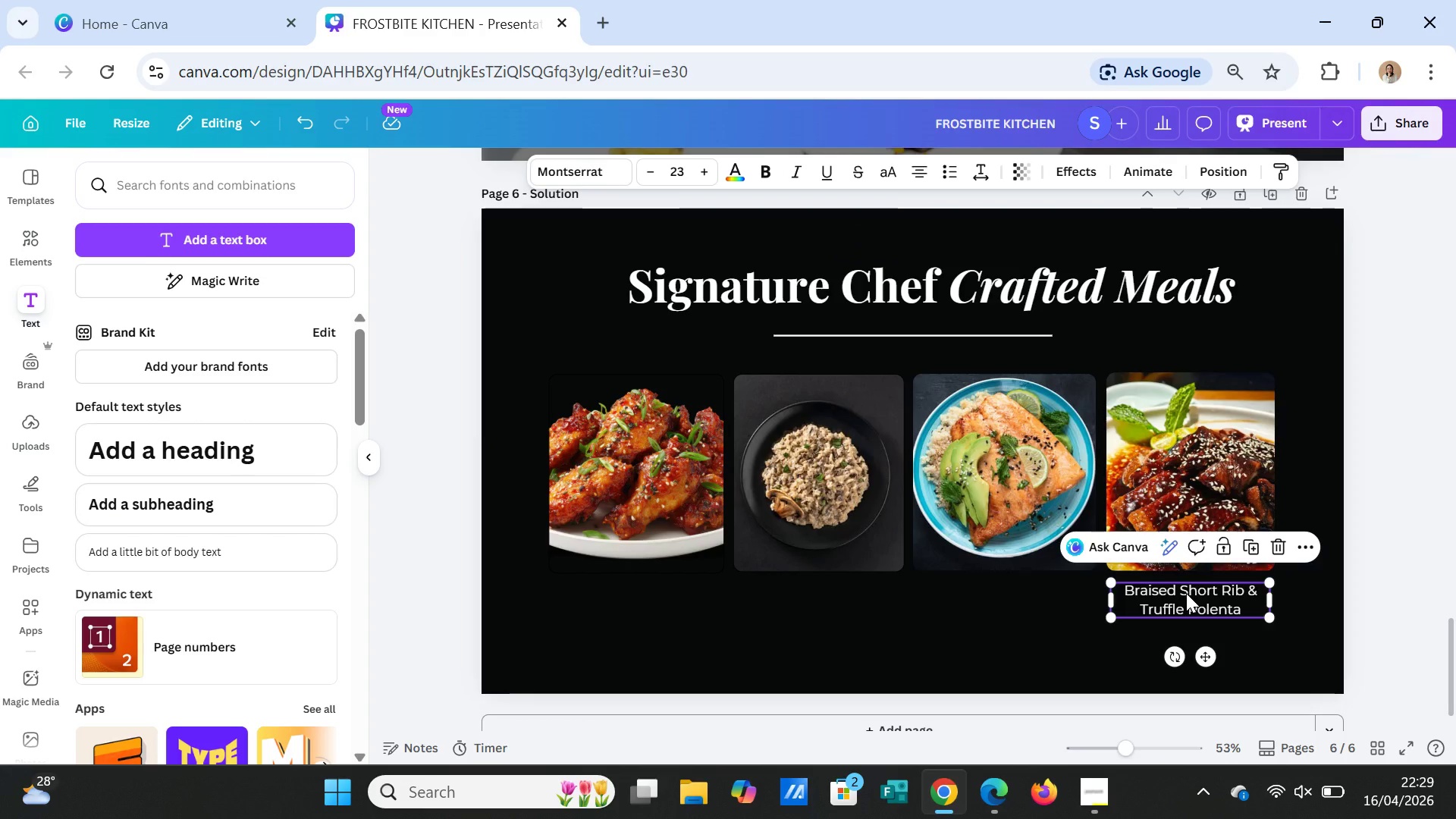 
key(Control+C)
 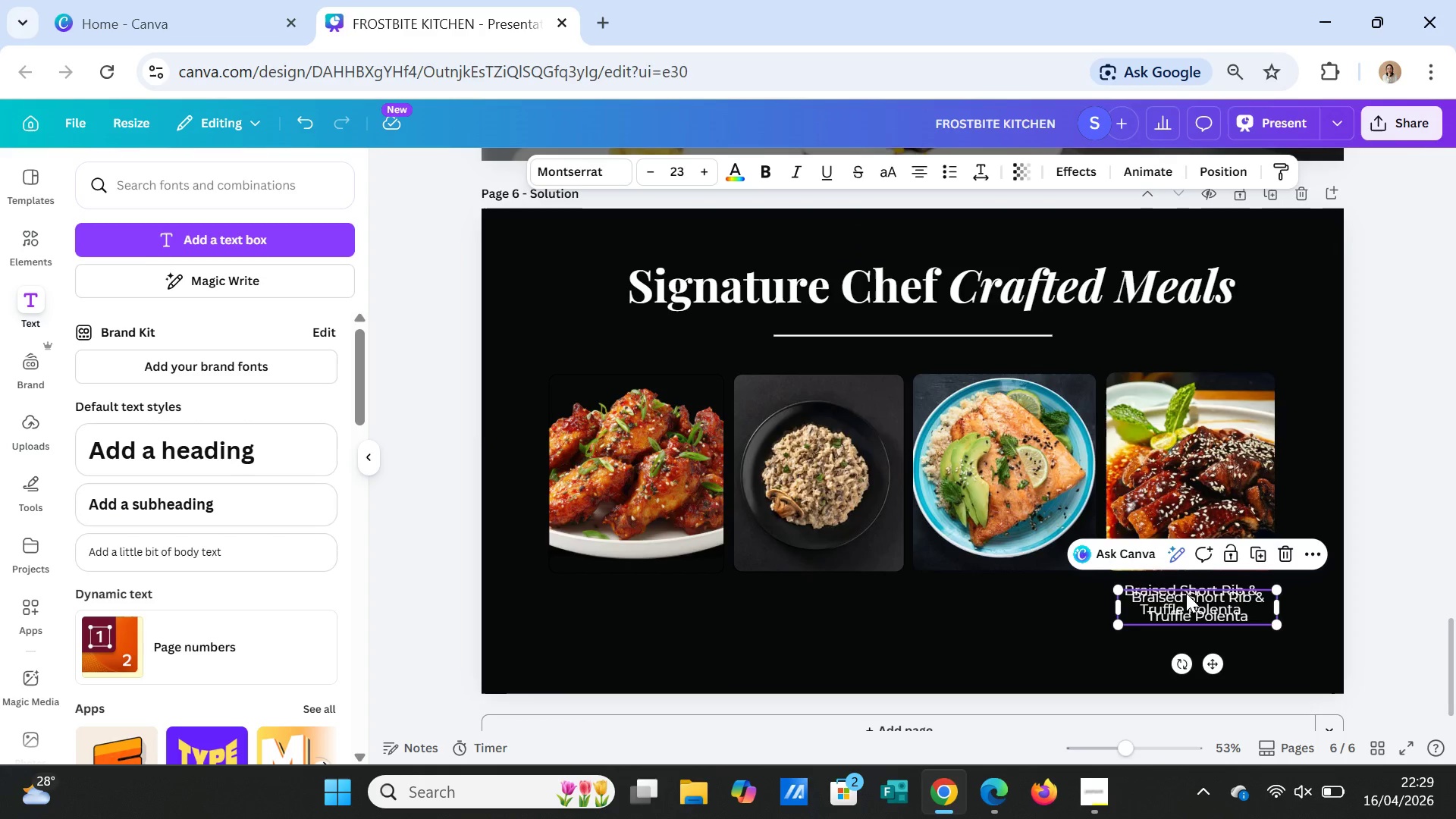 
key(Control+V)
 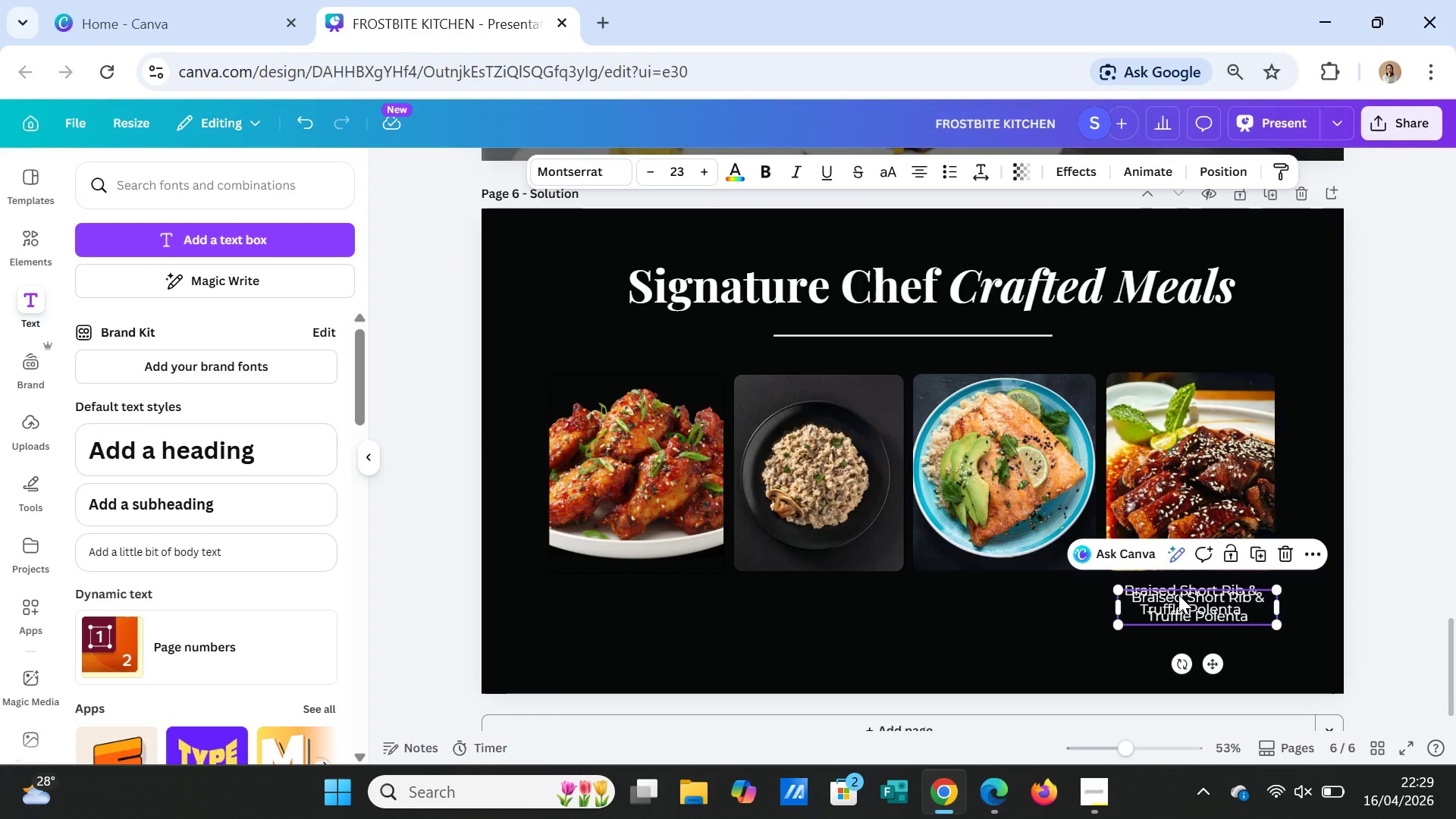 
left_click_drag(start_coordinate=[1187, 595], to_coordinate=[1008, 591])
 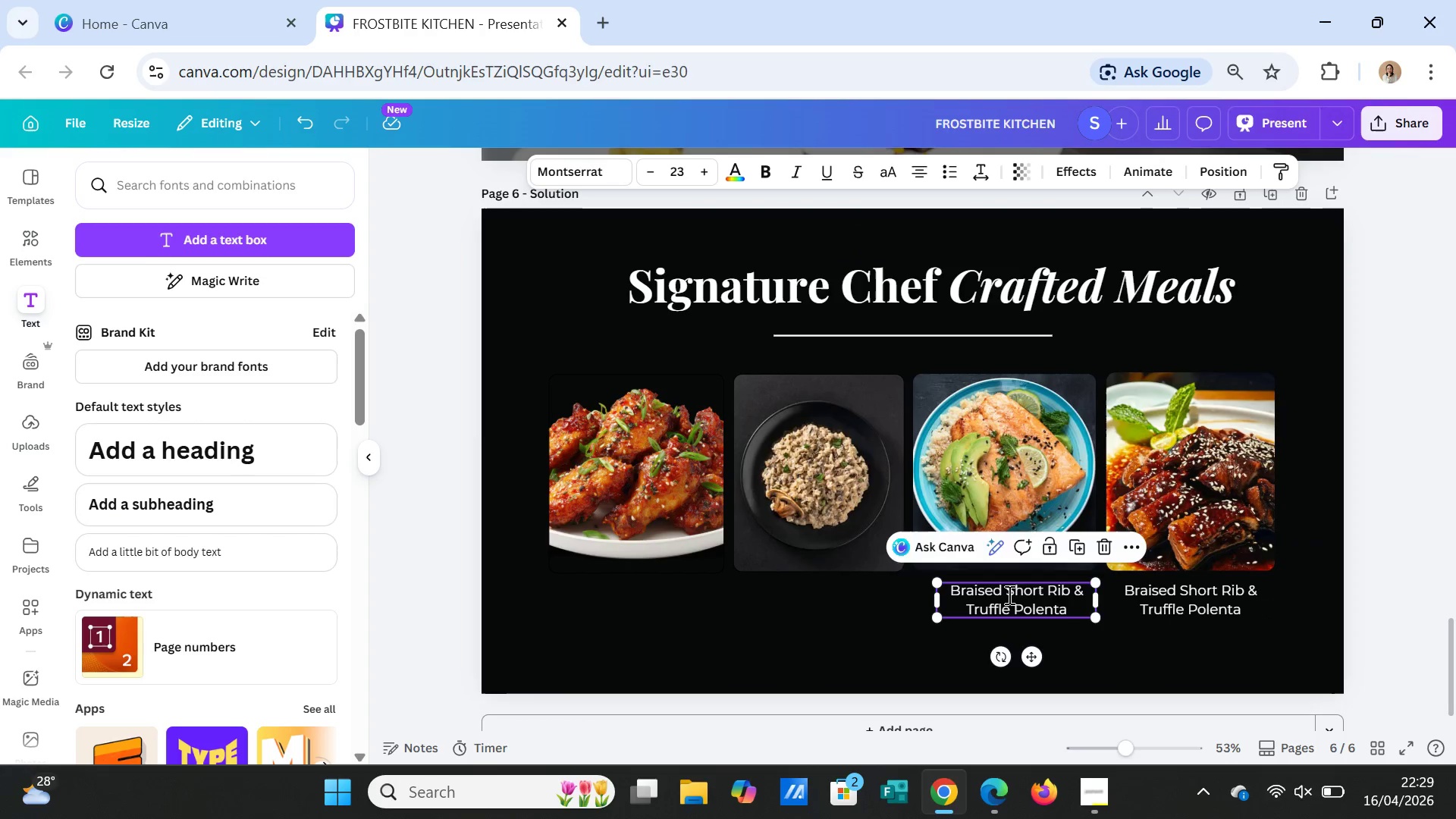 
double_click([1008, 595])
 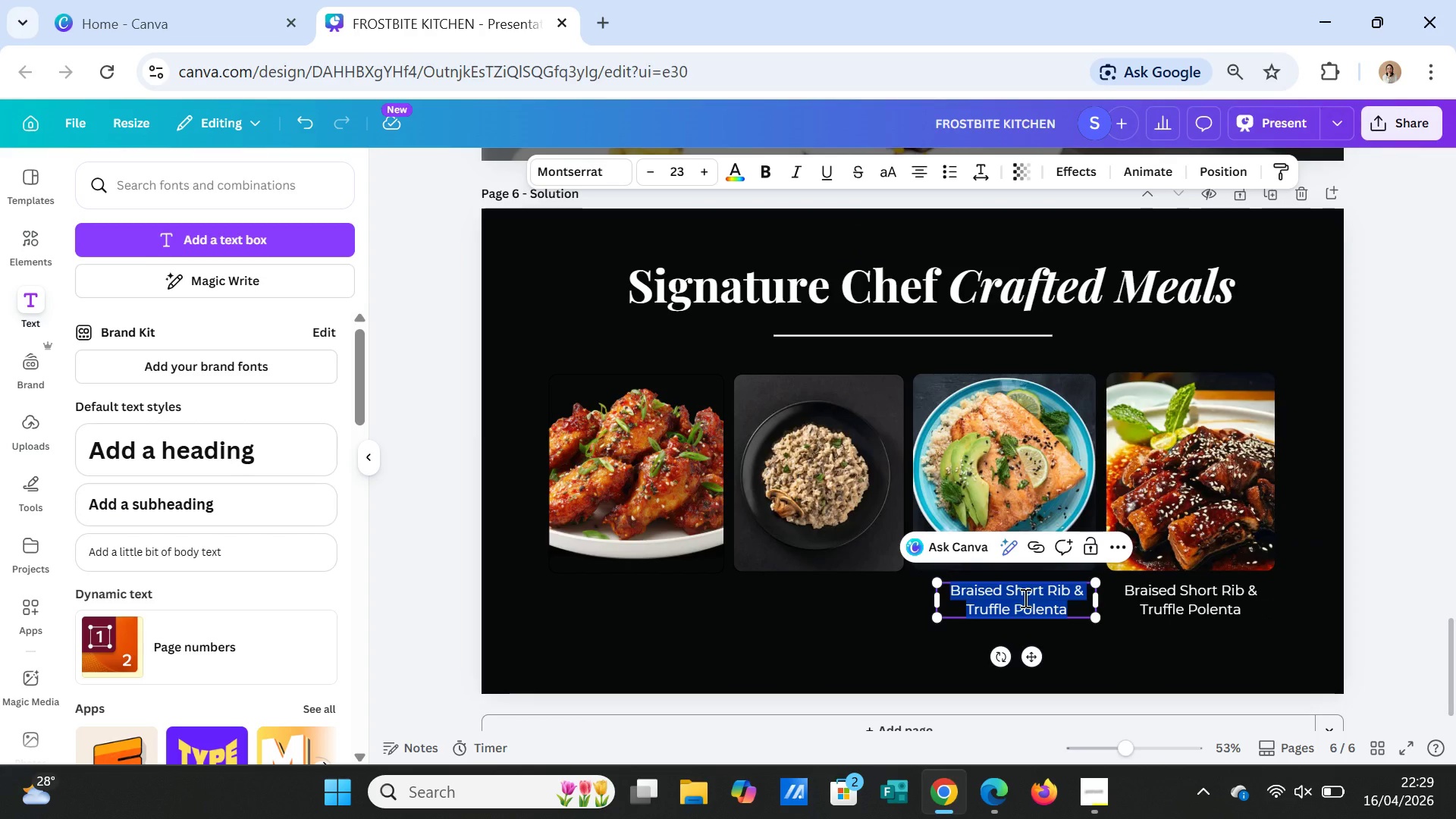 
type(Chili leom)
key(Backspace)
key(Backspace)
 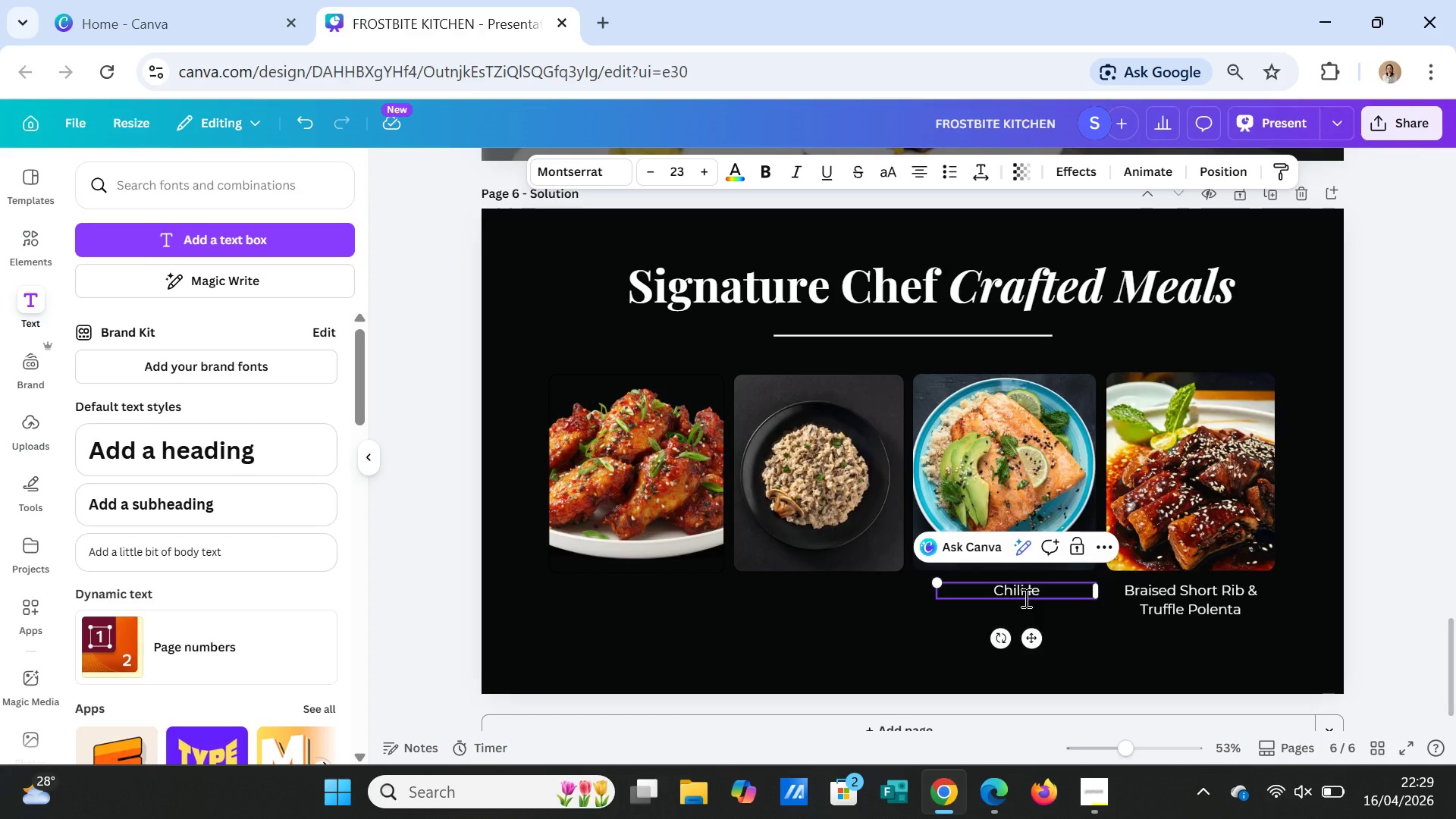 
type(mon )
 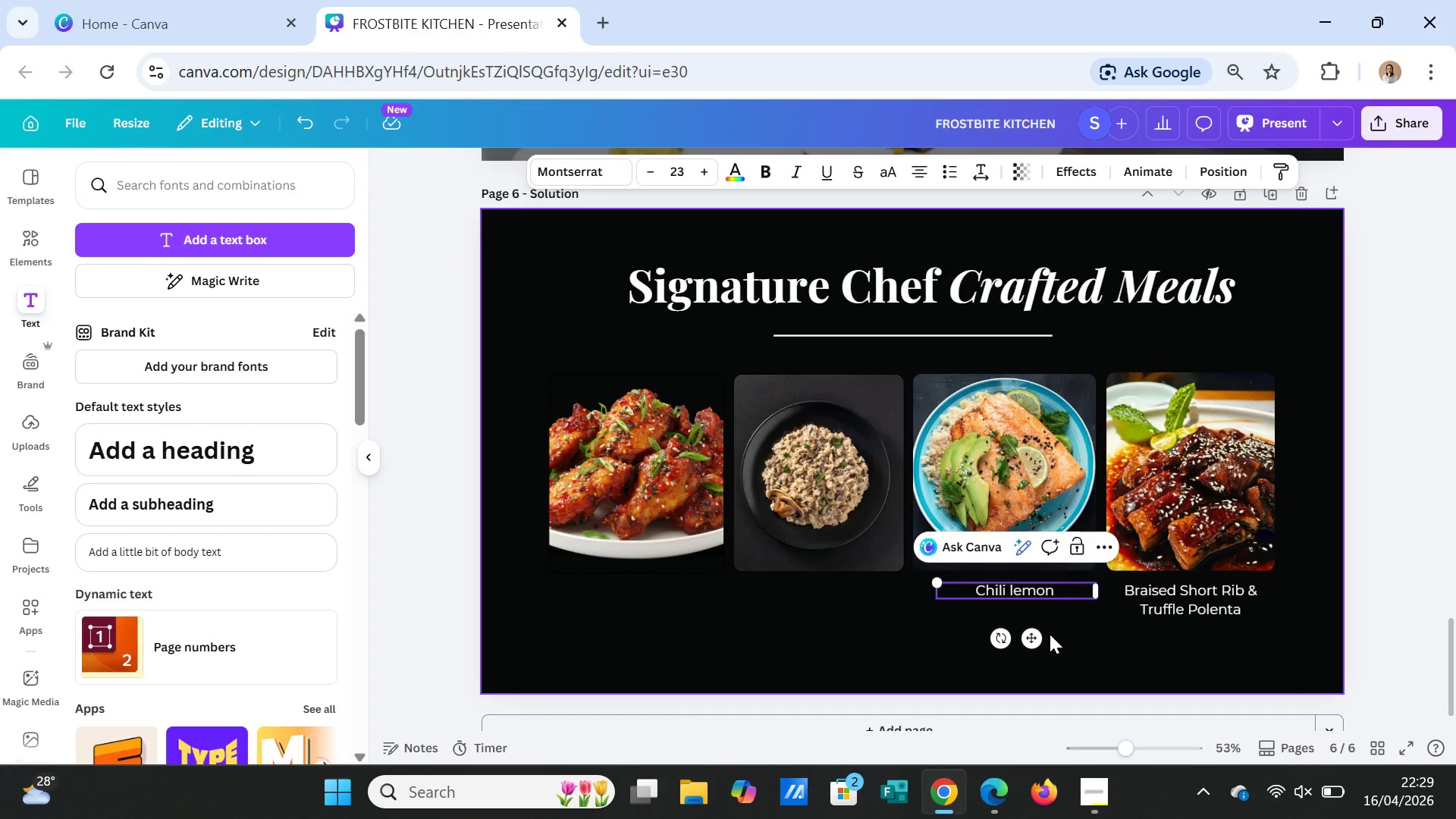 
key(Backspace)
key(Backspace)
key(Backspace)
key(Backspace)
key(Backspace)
type(ime salmon )
 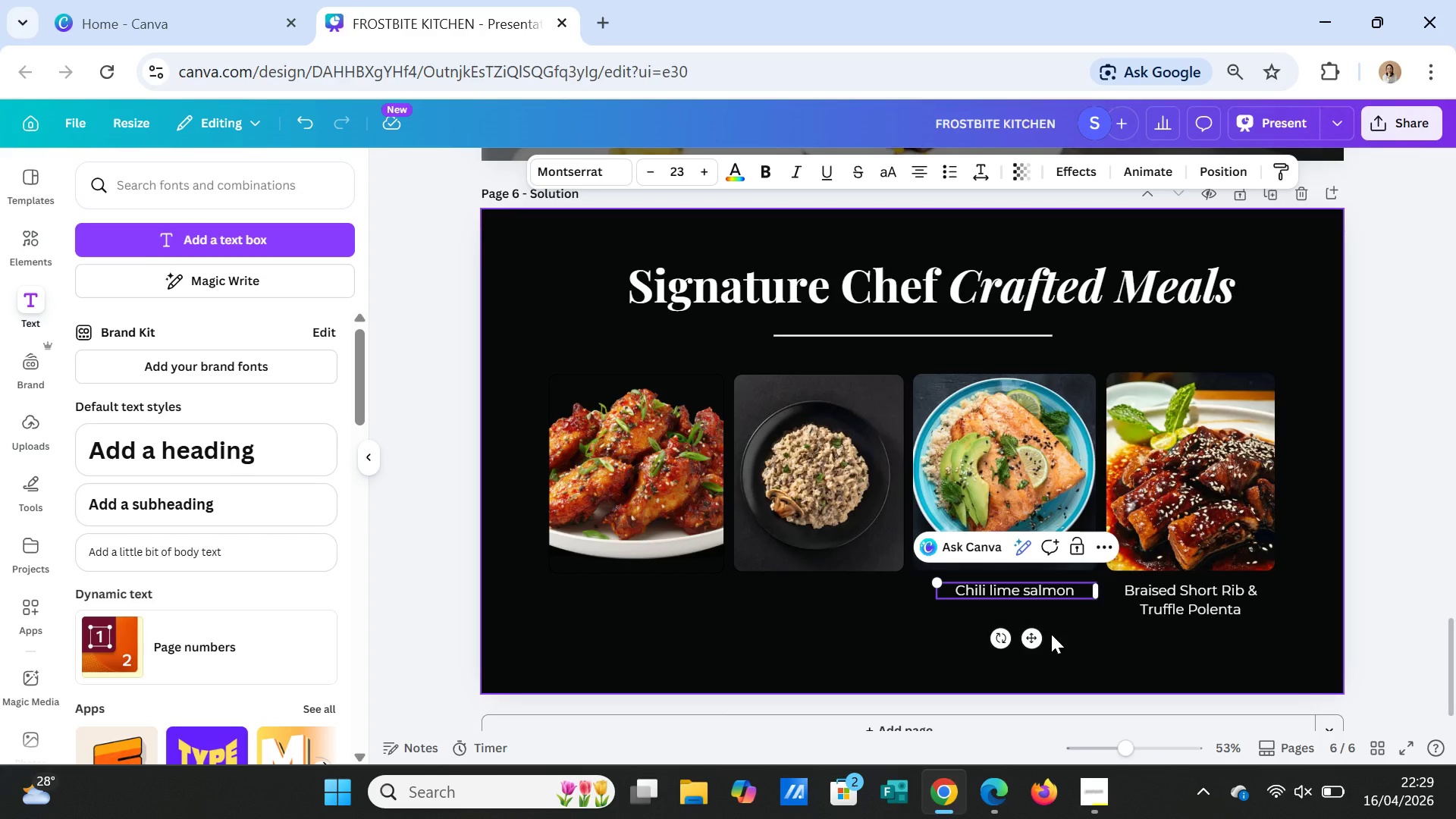 
key(Shift+7)
 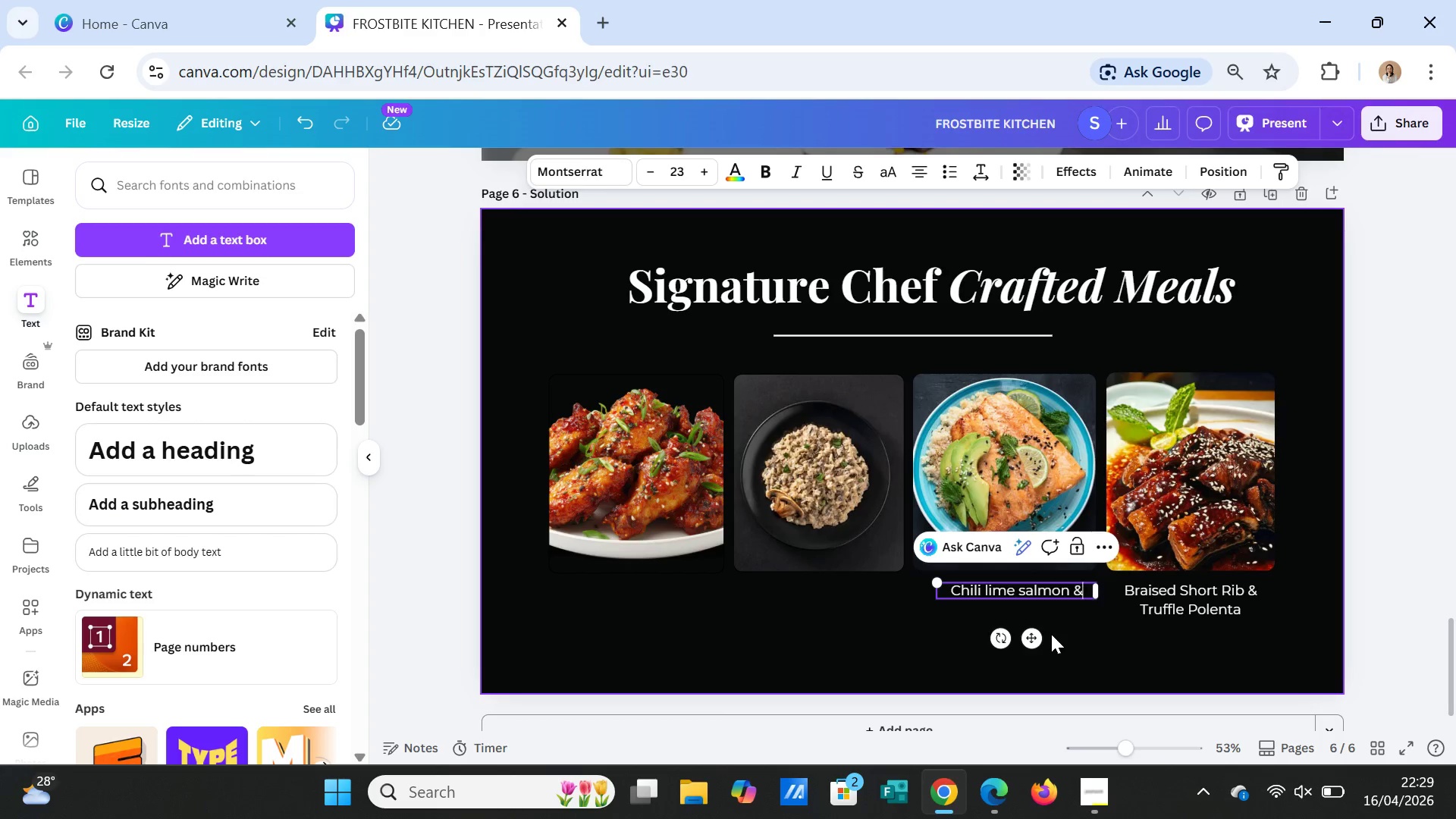 
key(Space)
 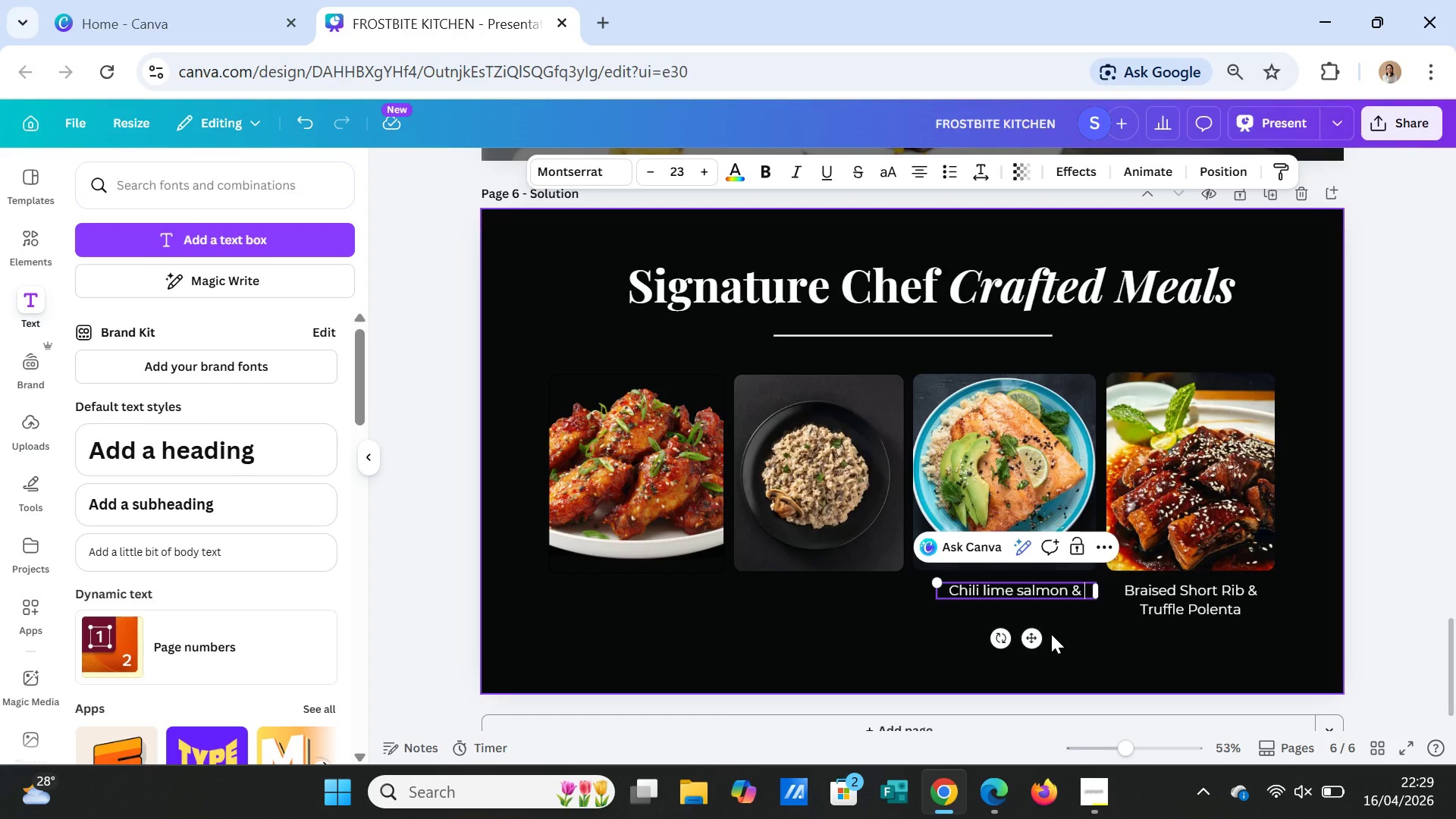 
key(CapsLock)
 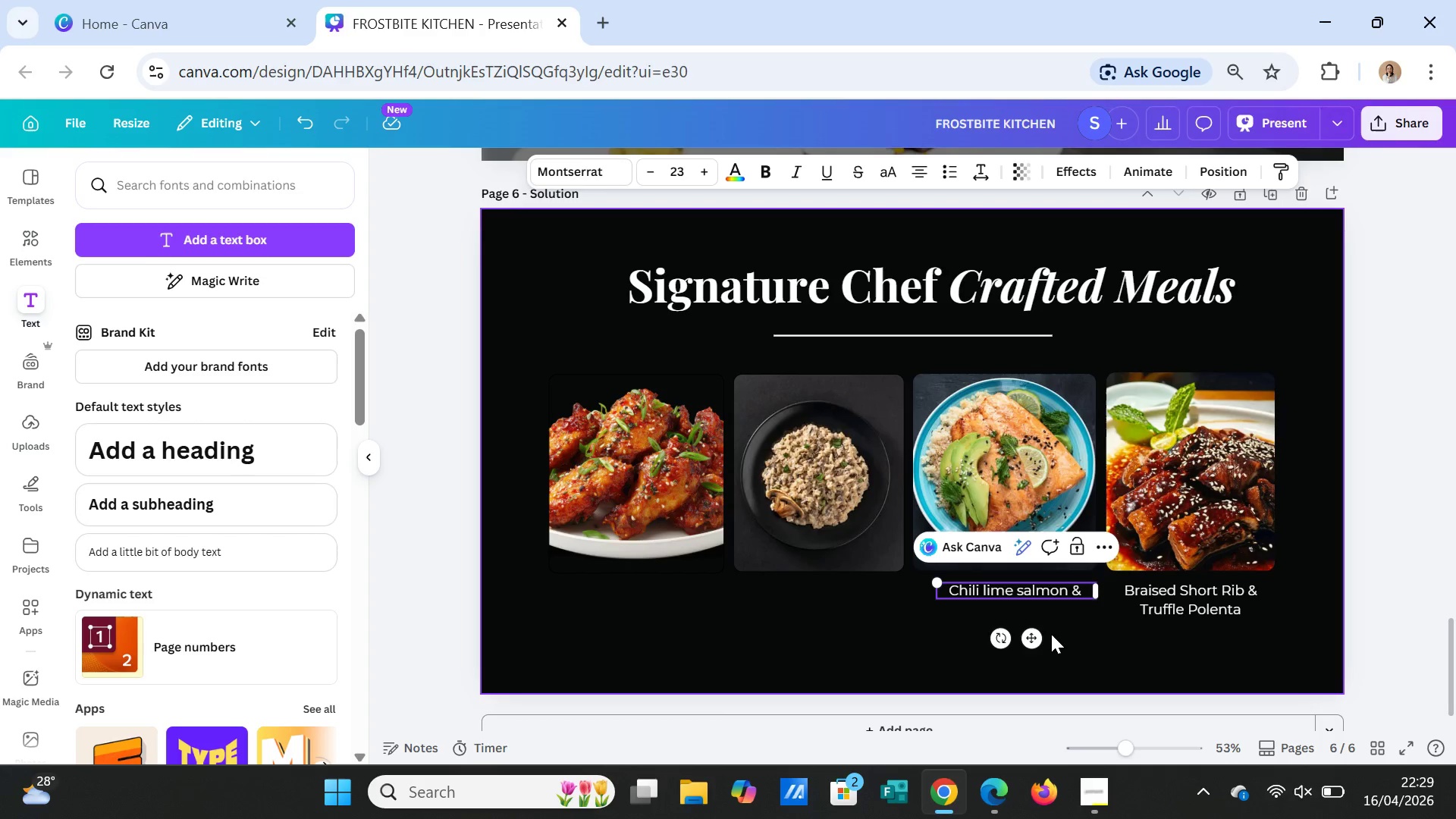 
left_click([1093, 793])